 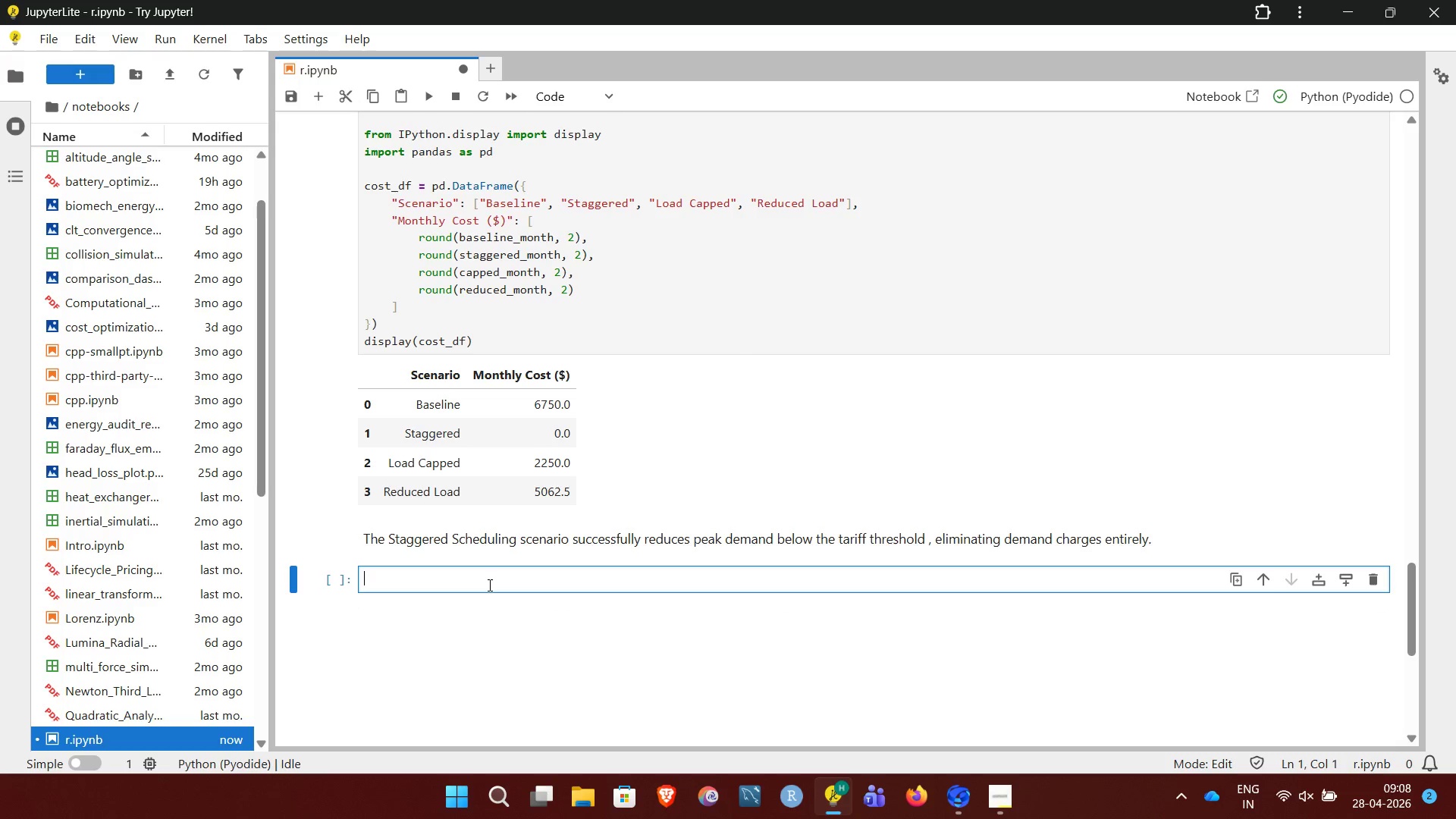 
key(Shift+3)
 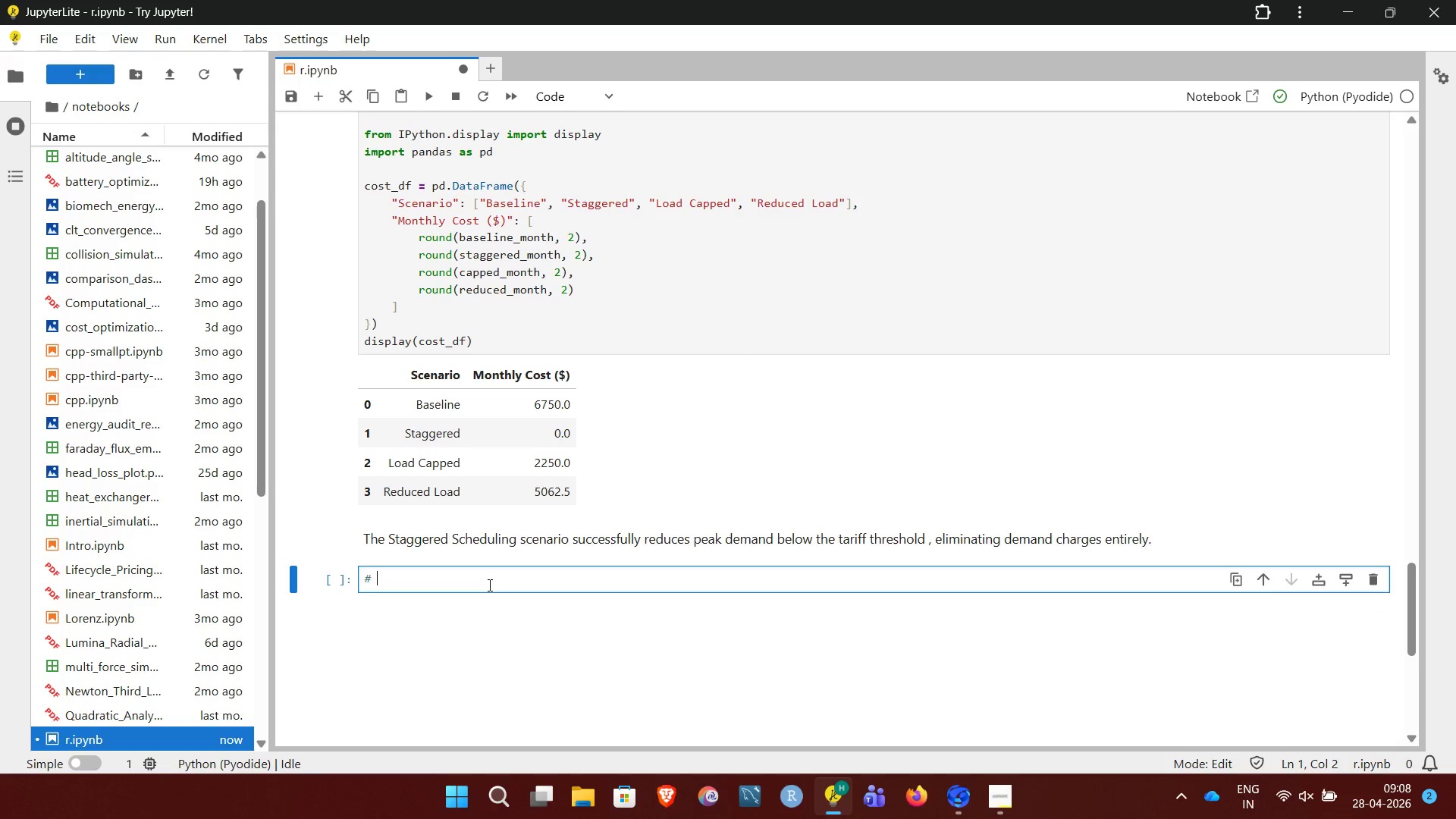 
key(Space)
 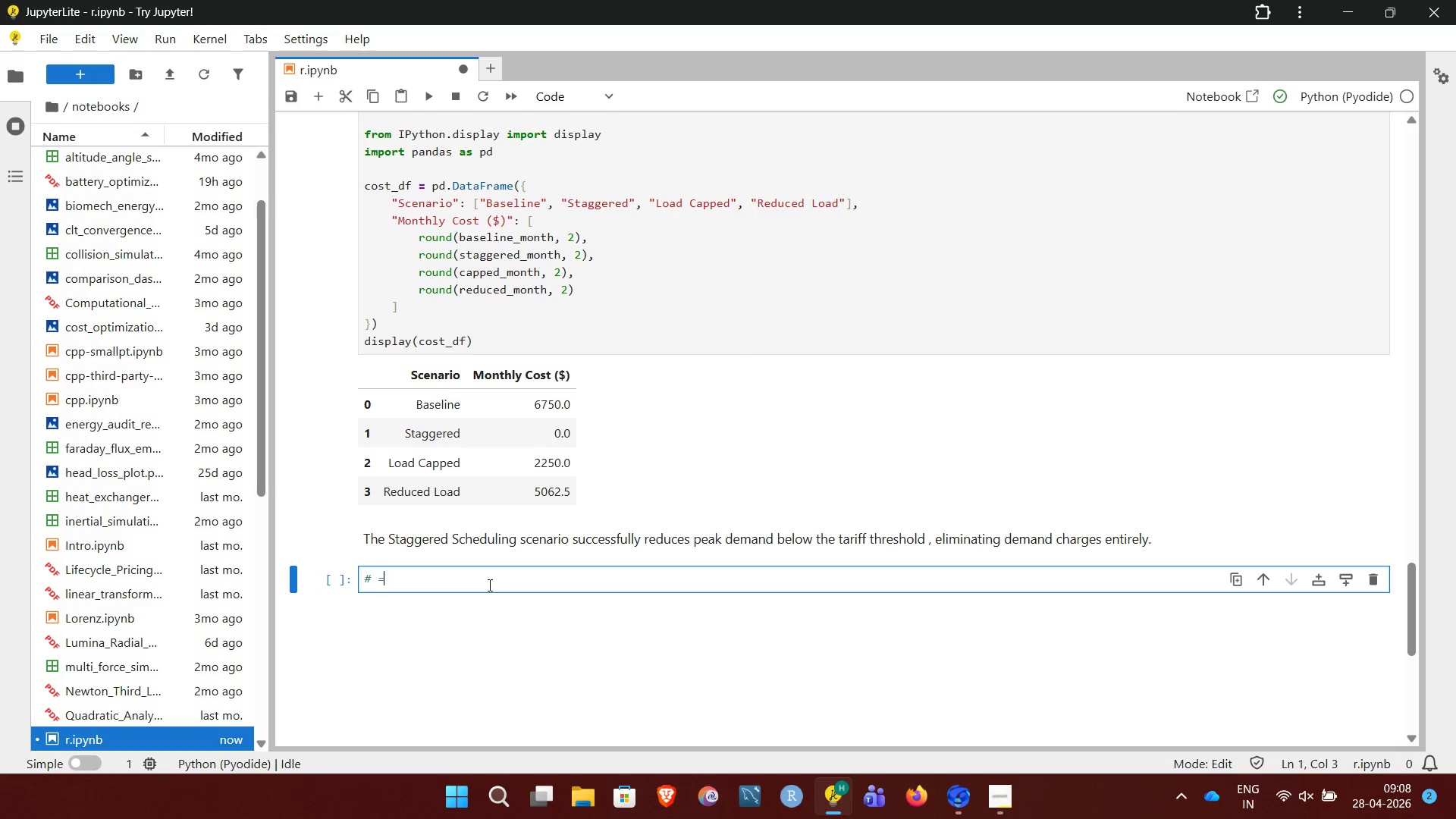 
hold_key(key=Equal, duration=1.48)
 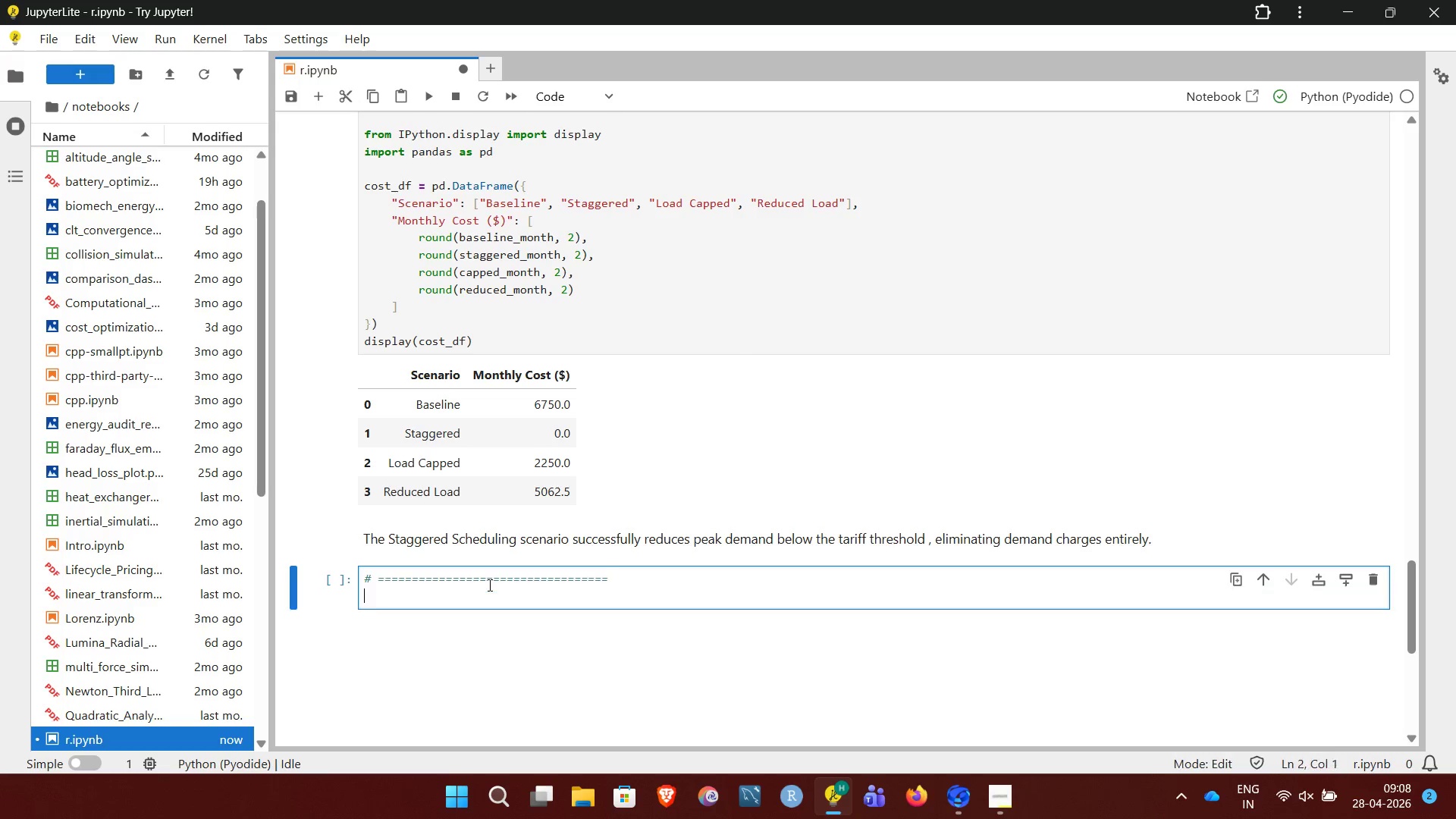 
key(Enter)
 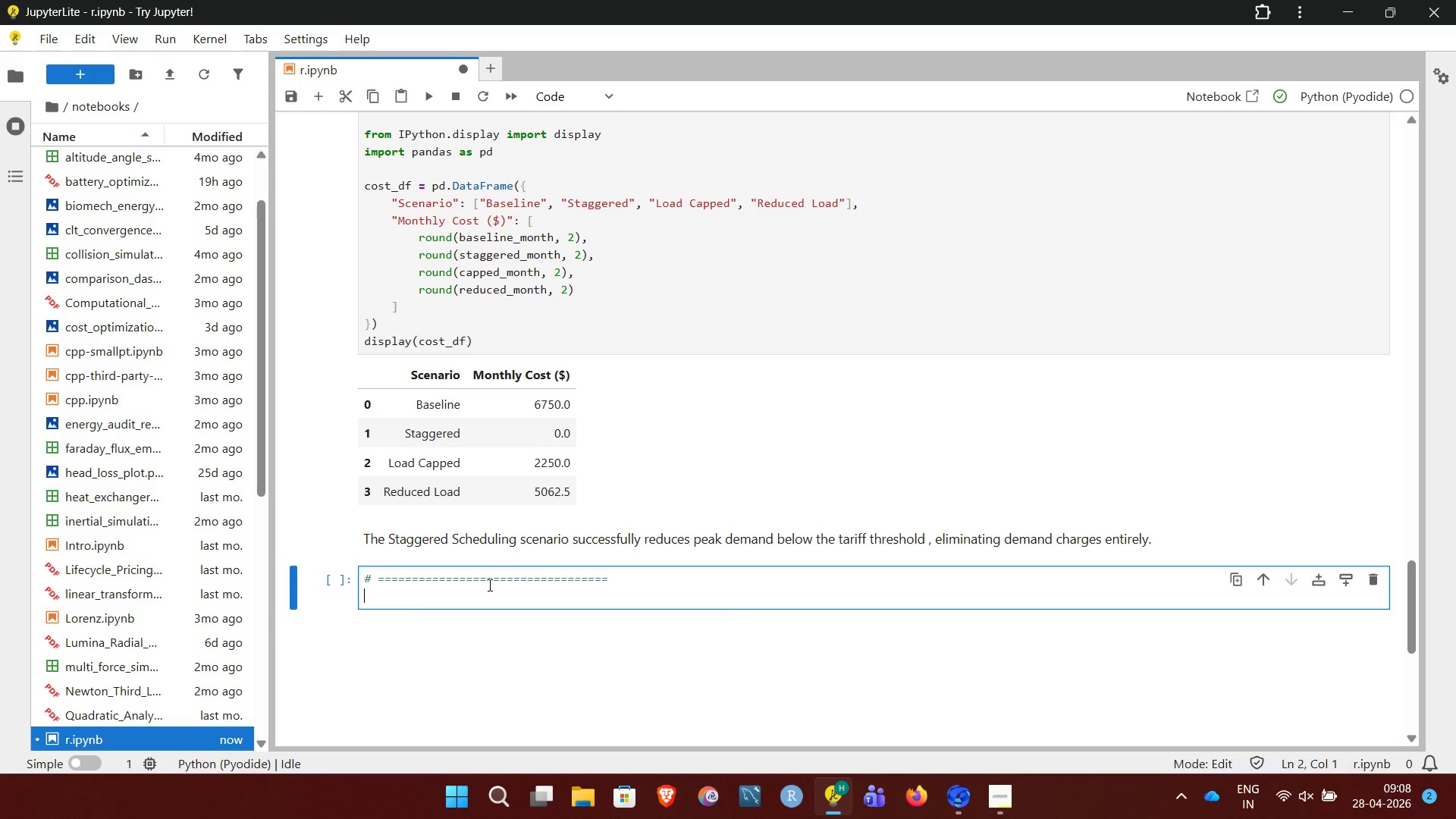 
type(# Visualizatin)
key(Backspace)
type(on)
 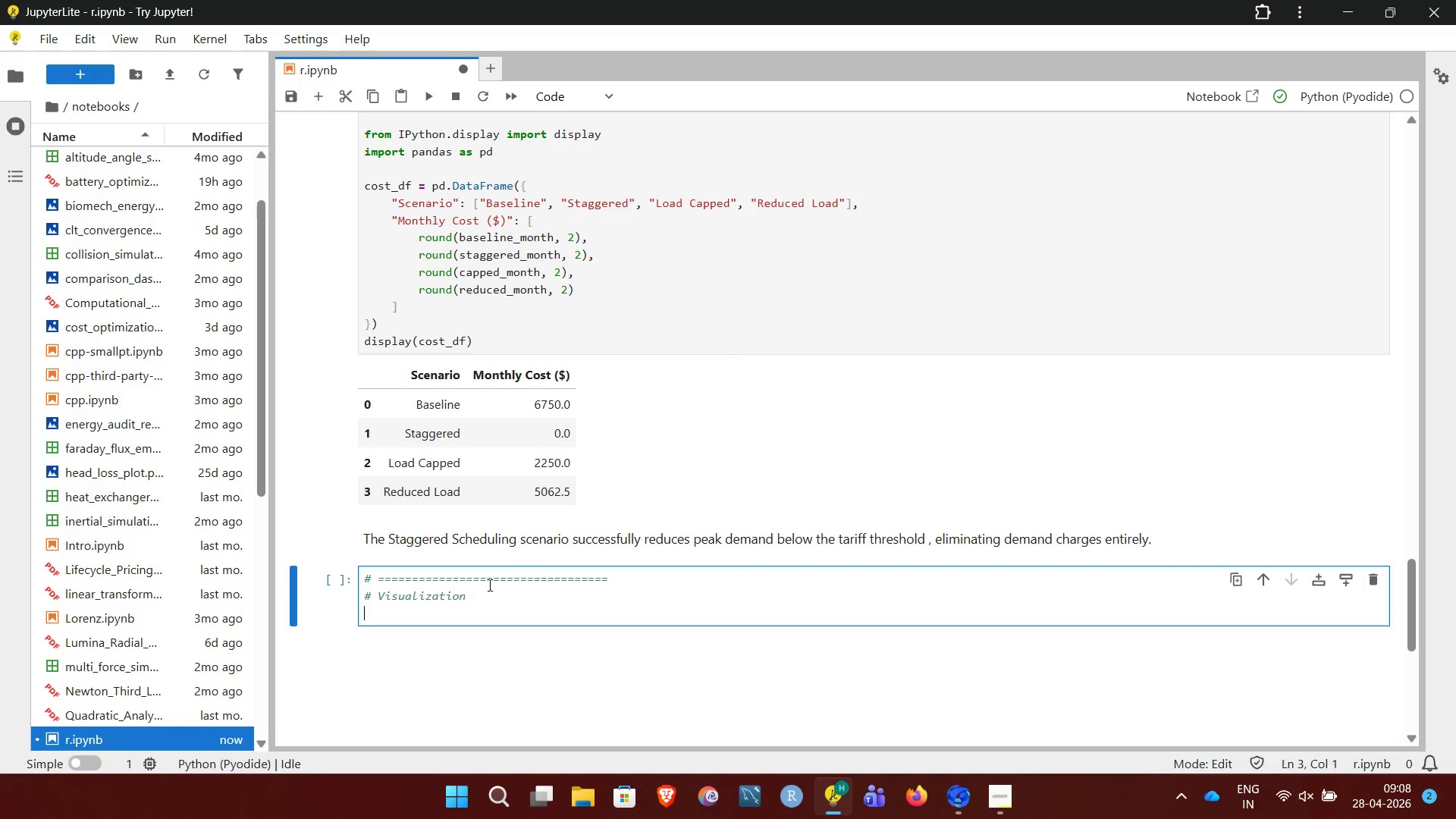 
key(Enter)
 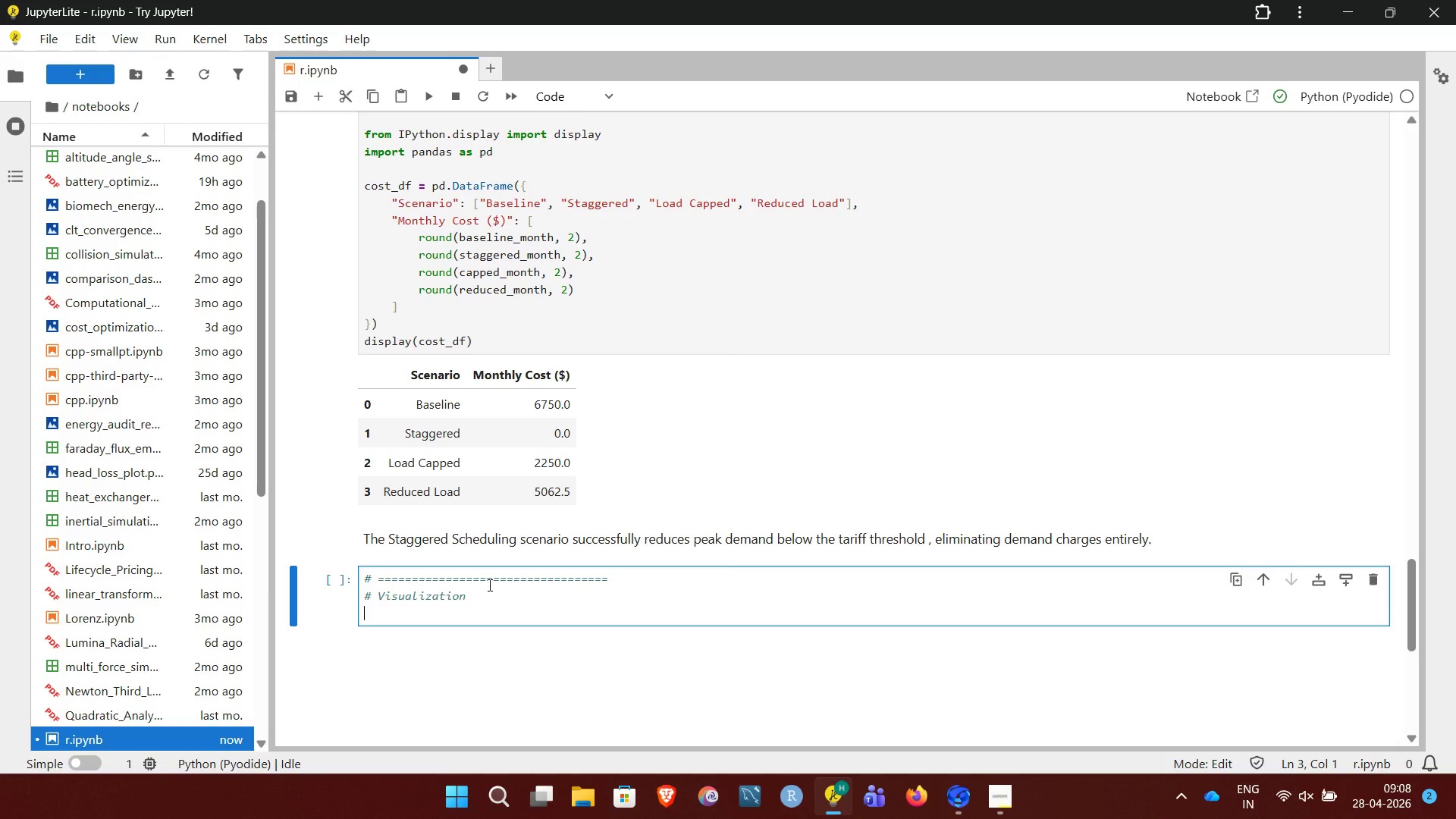 
key(Shift+3)
 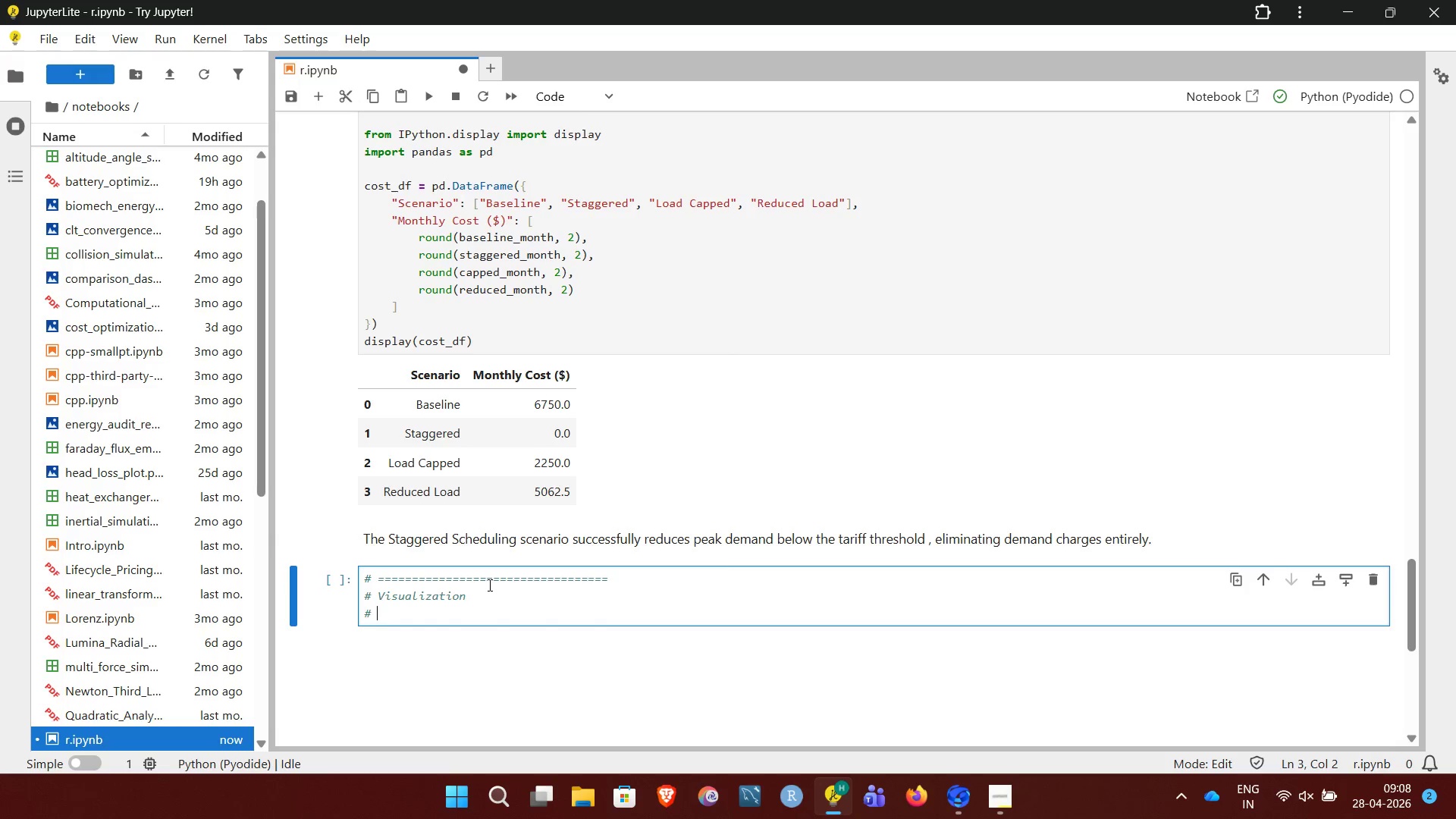 
key(Space)
 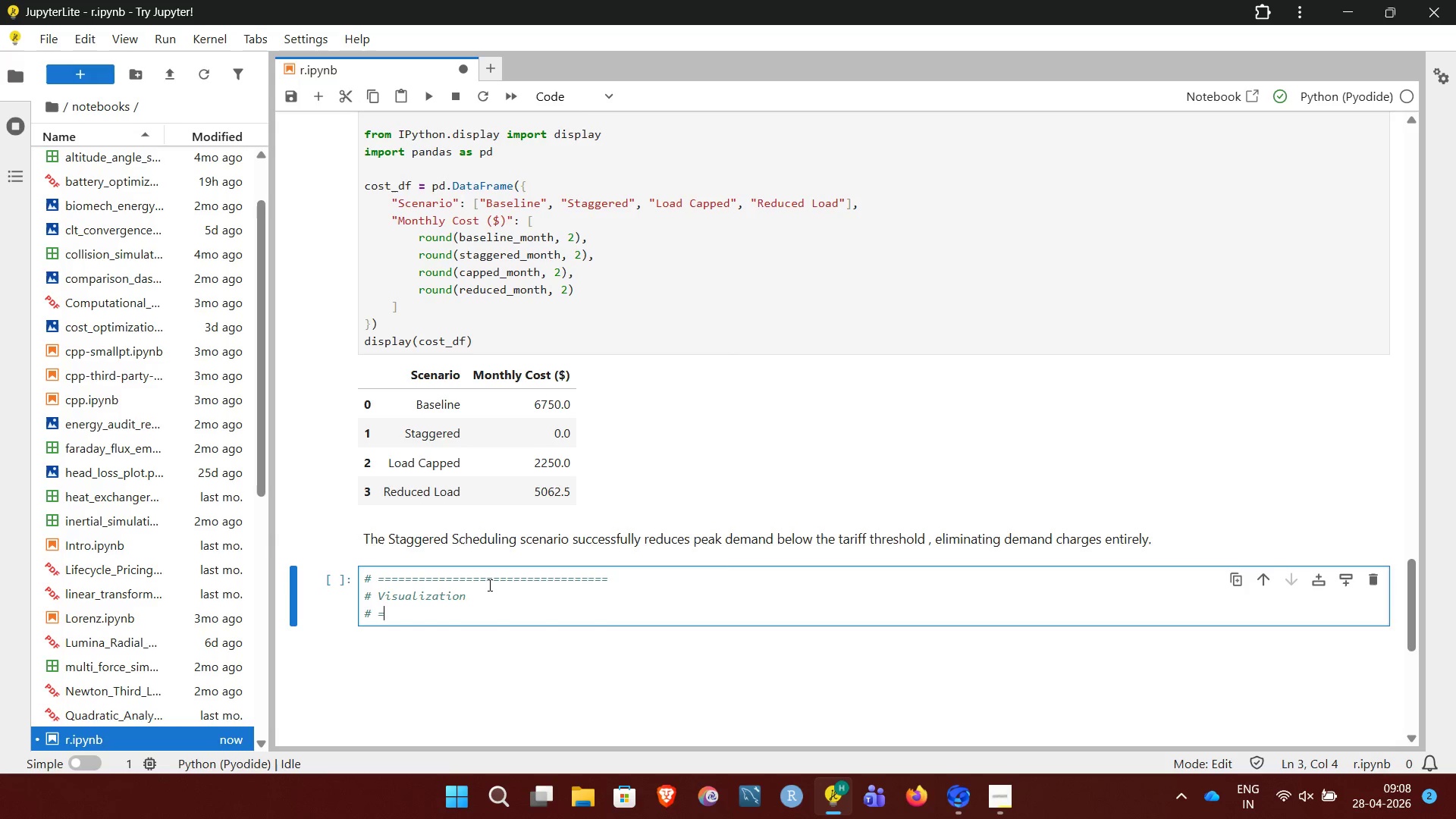 
hold_key(key=Equal, duration=1.44)
 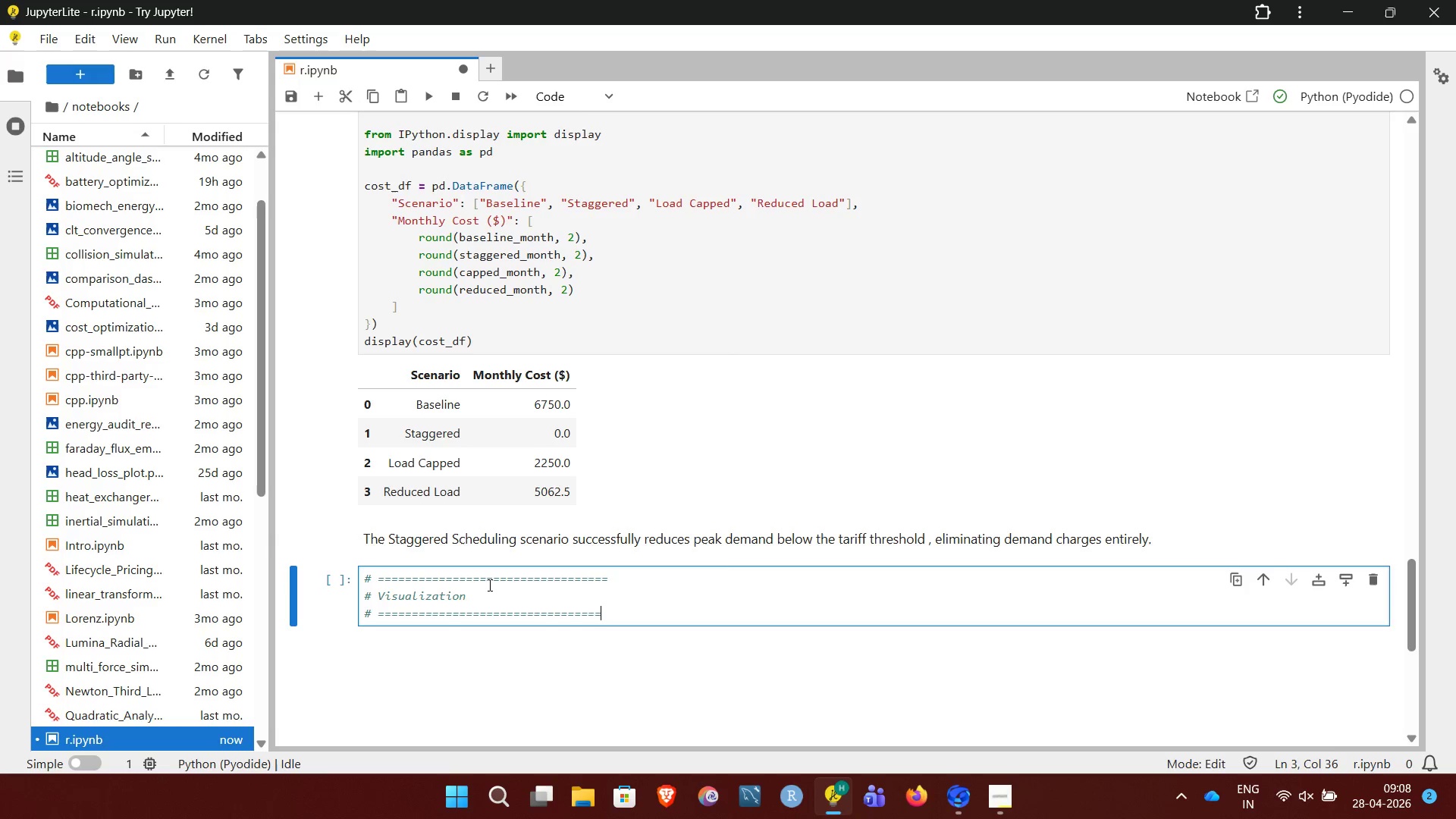 
key(Equal)
 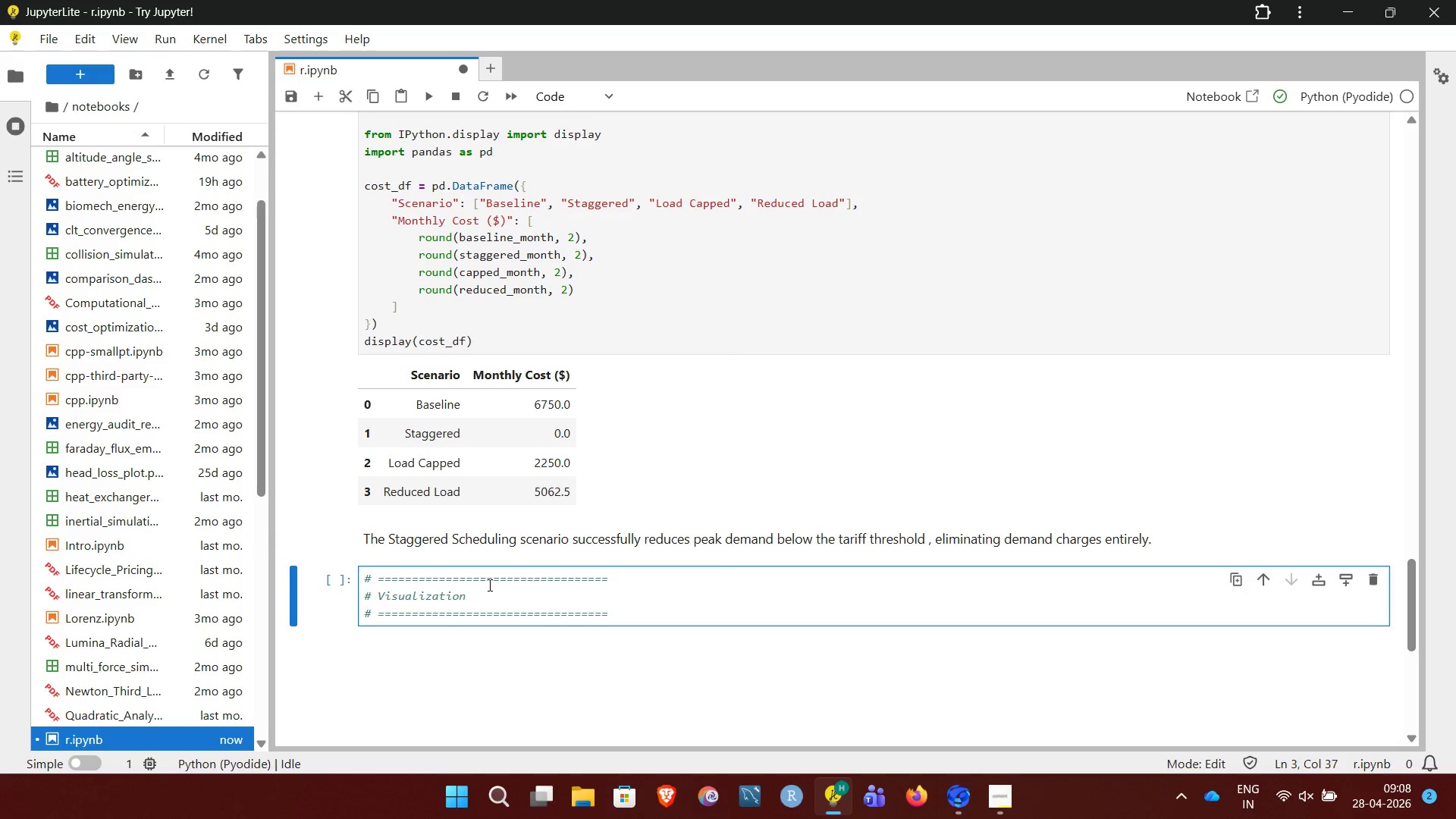 
key(Enter)
 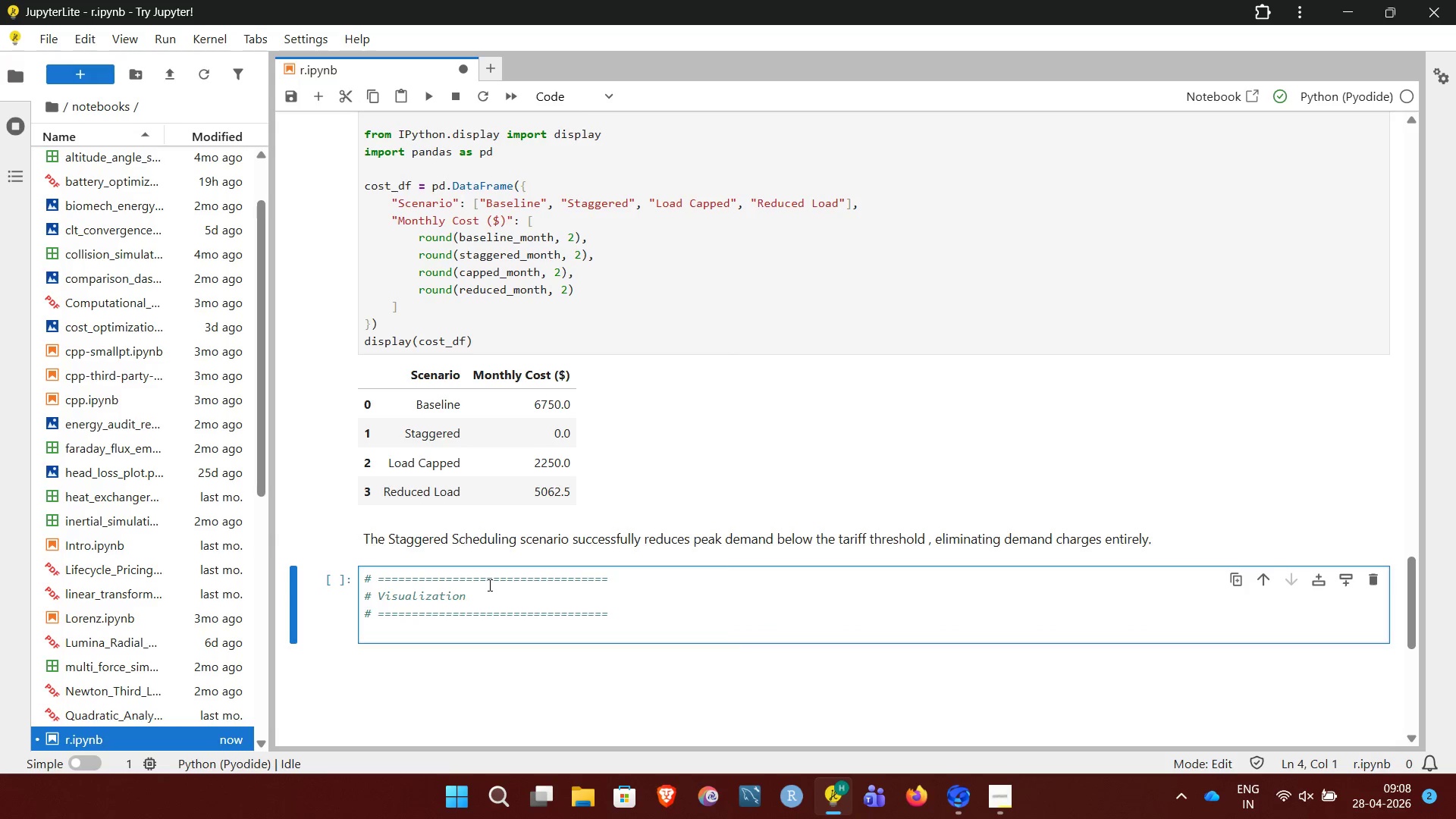 
key(Enter)
 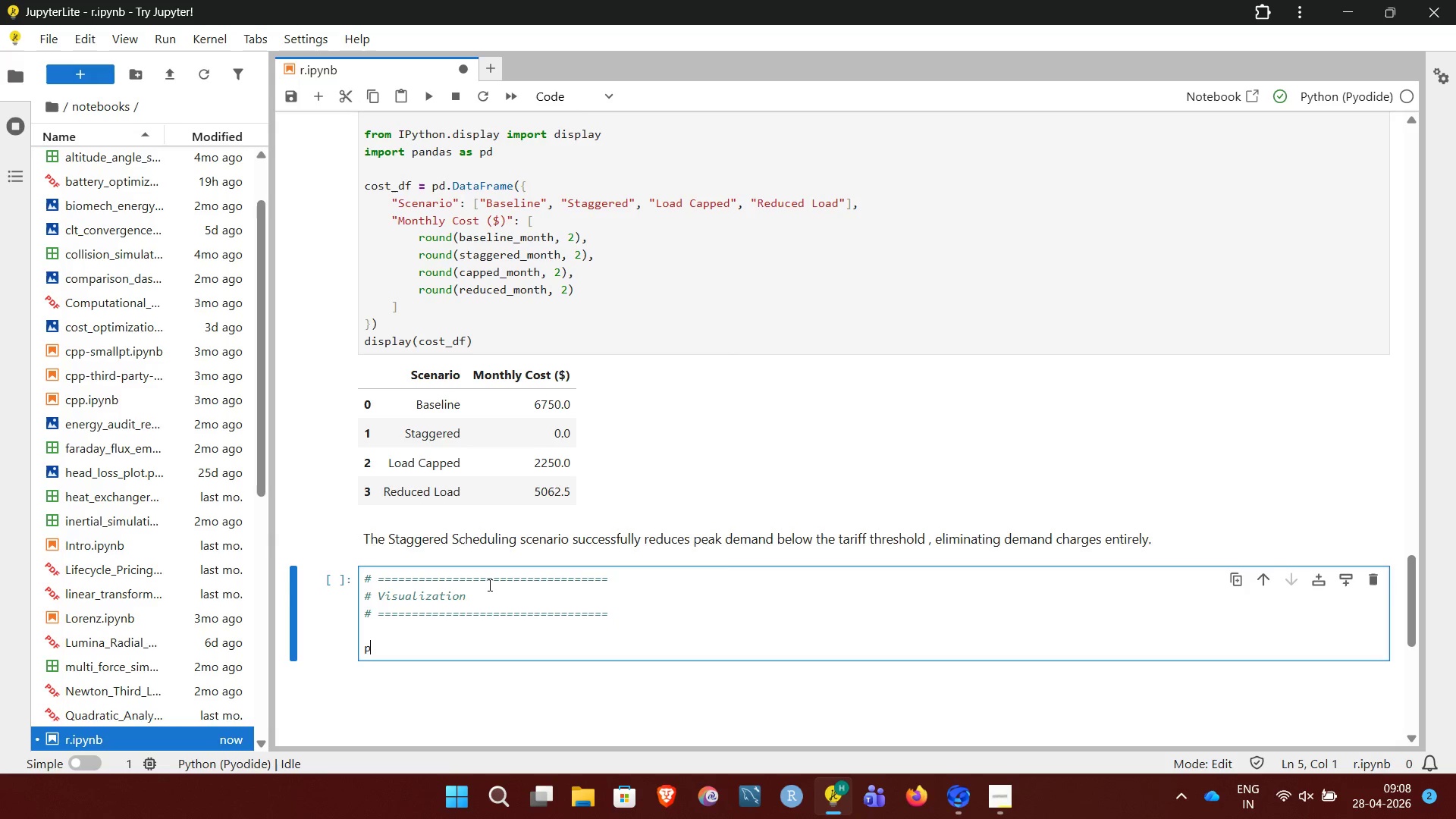 
type(plt.figure(figsize=(12,6)))
 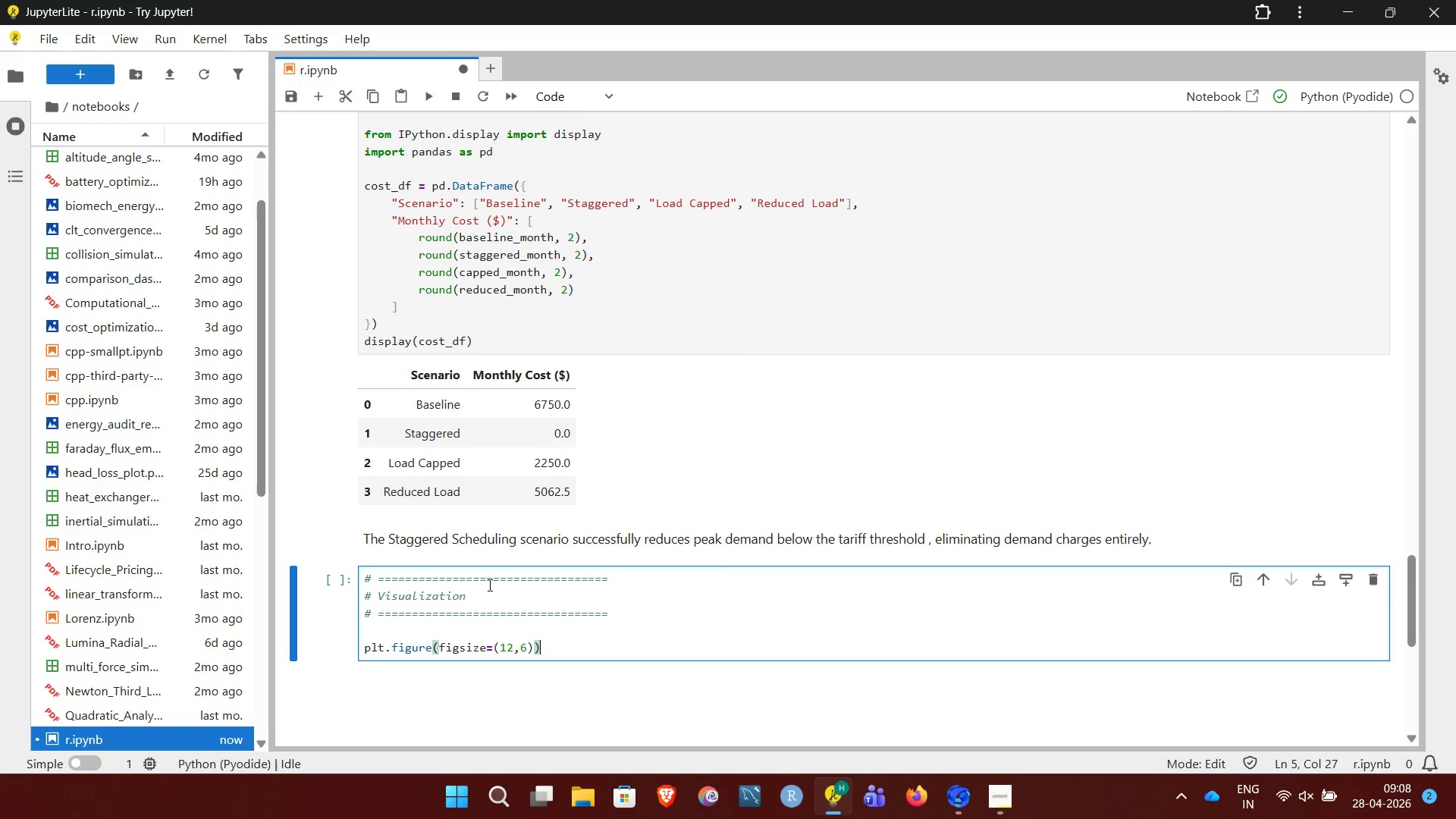 
key(Enter)
 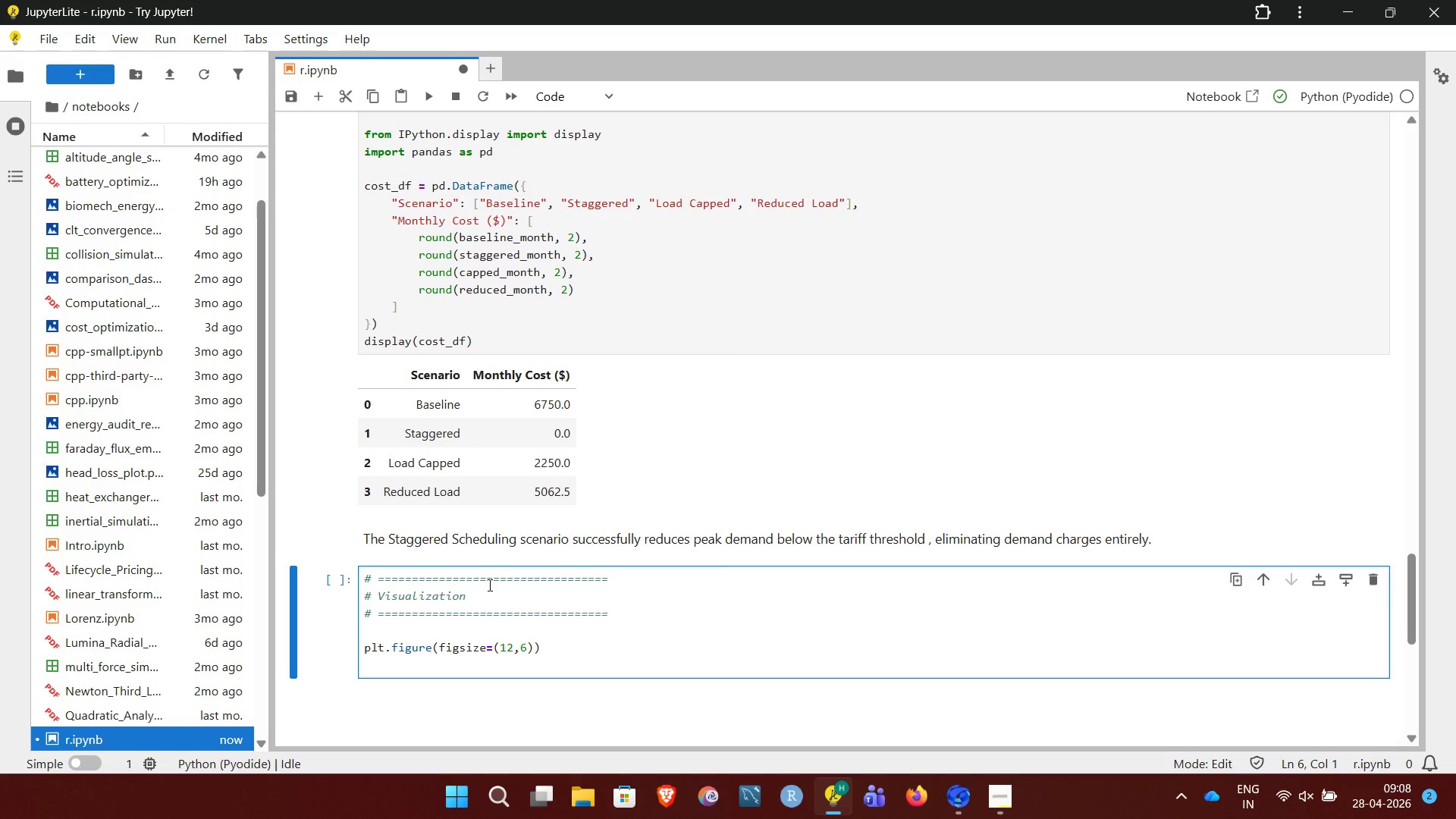 
key(Enter)
 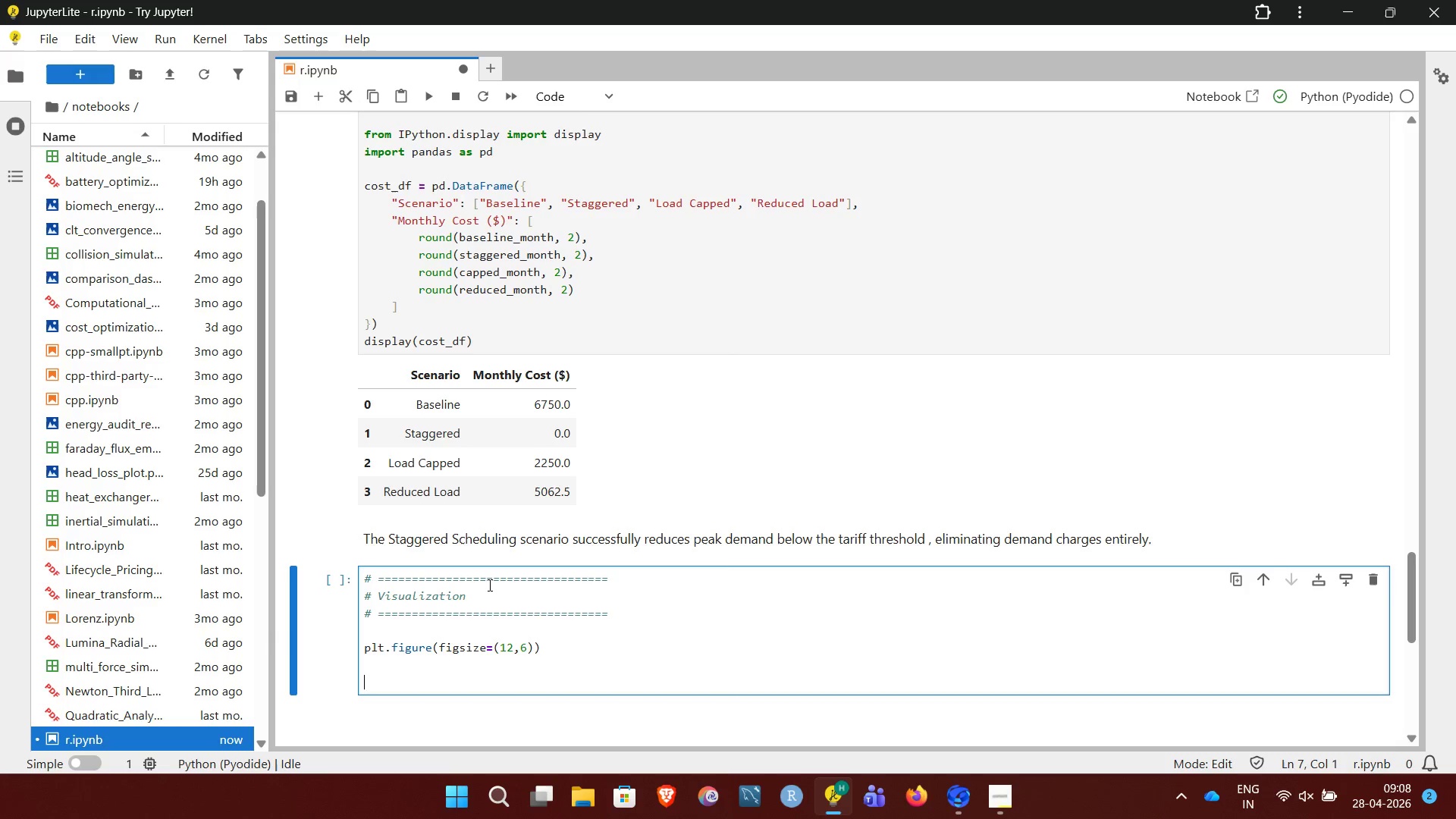 
type(plt.plot(hours, original_load, label='baseline)
 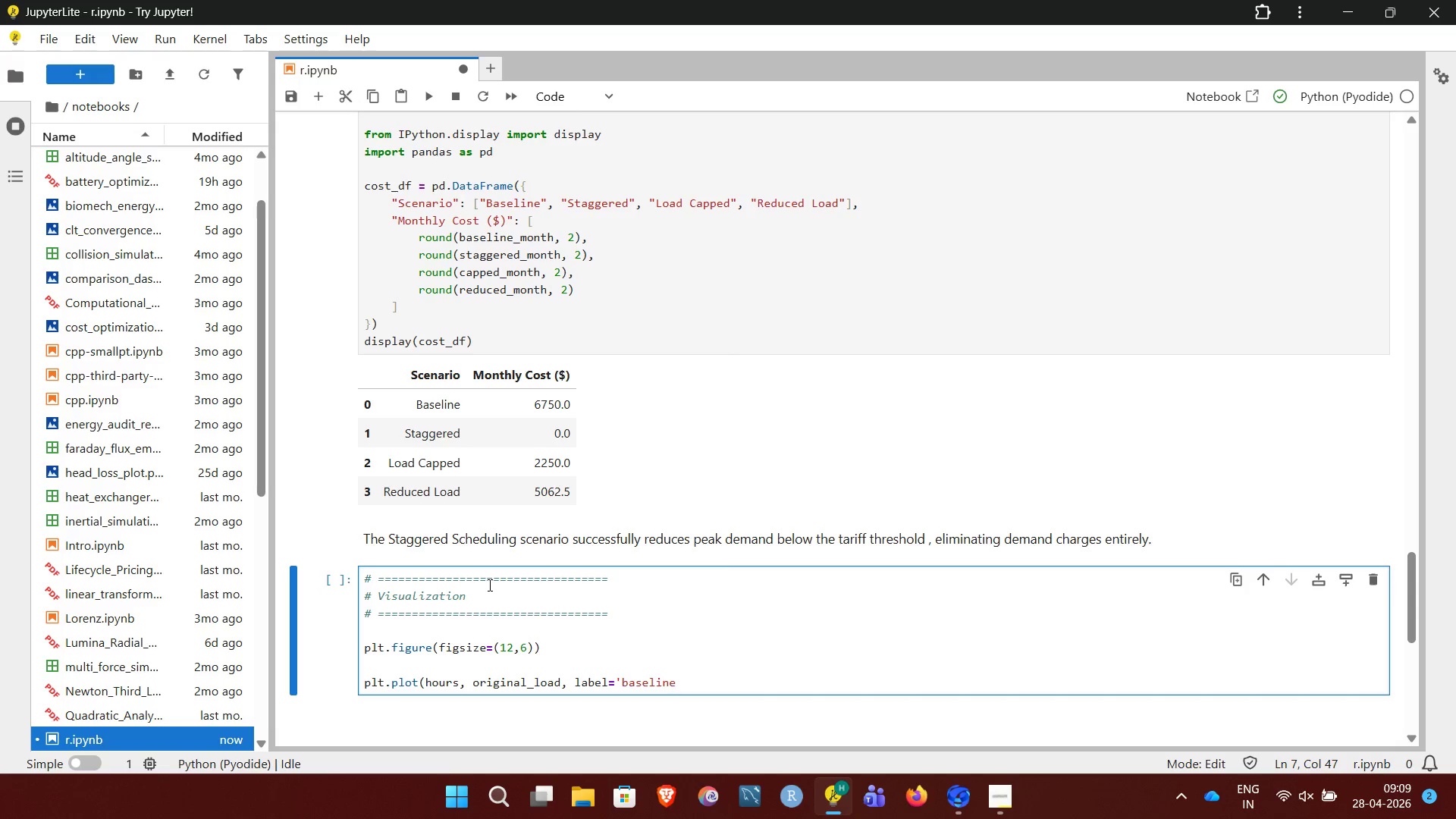 
left_click([627, 682])
 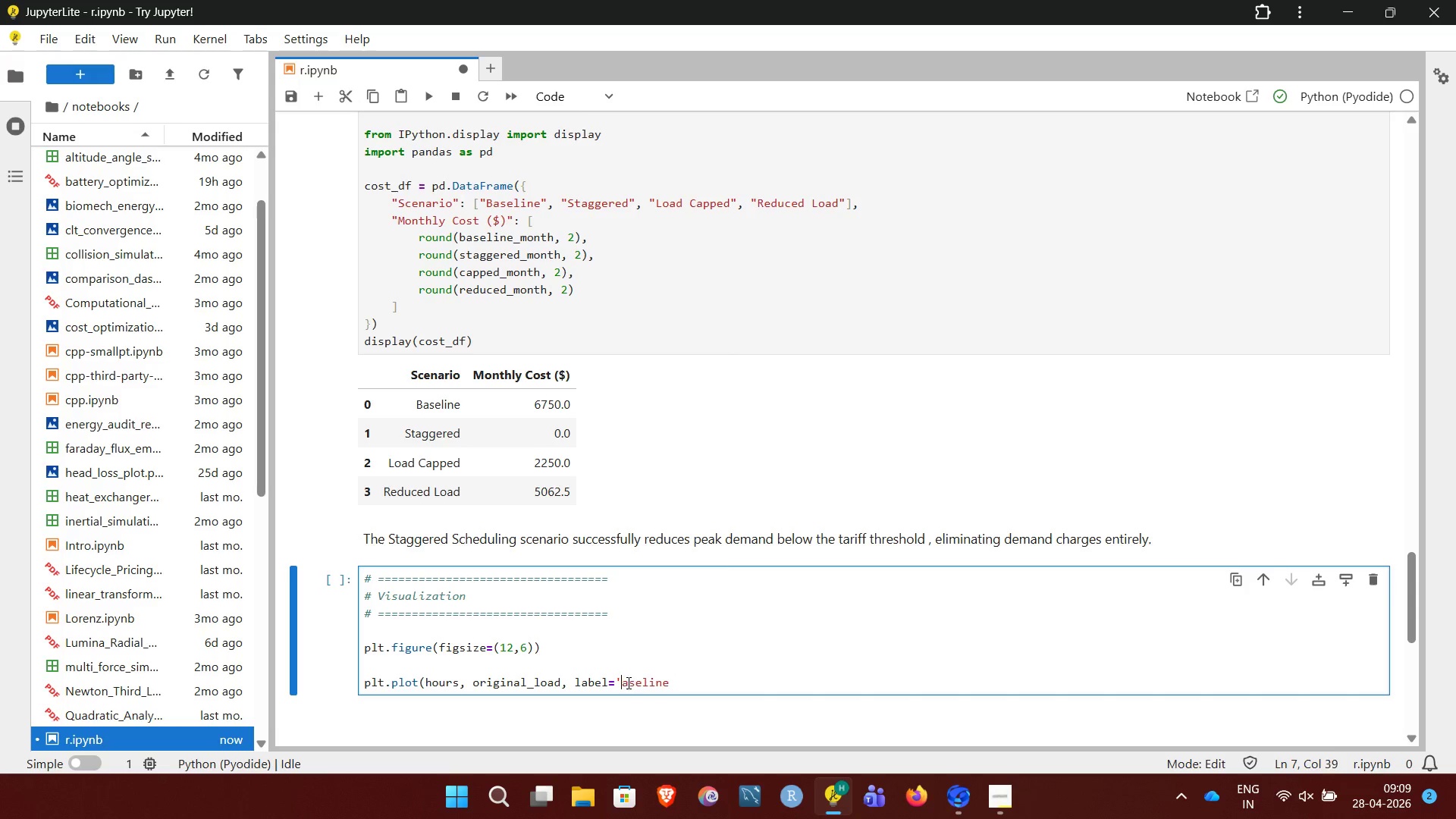 
key(Backspace)
 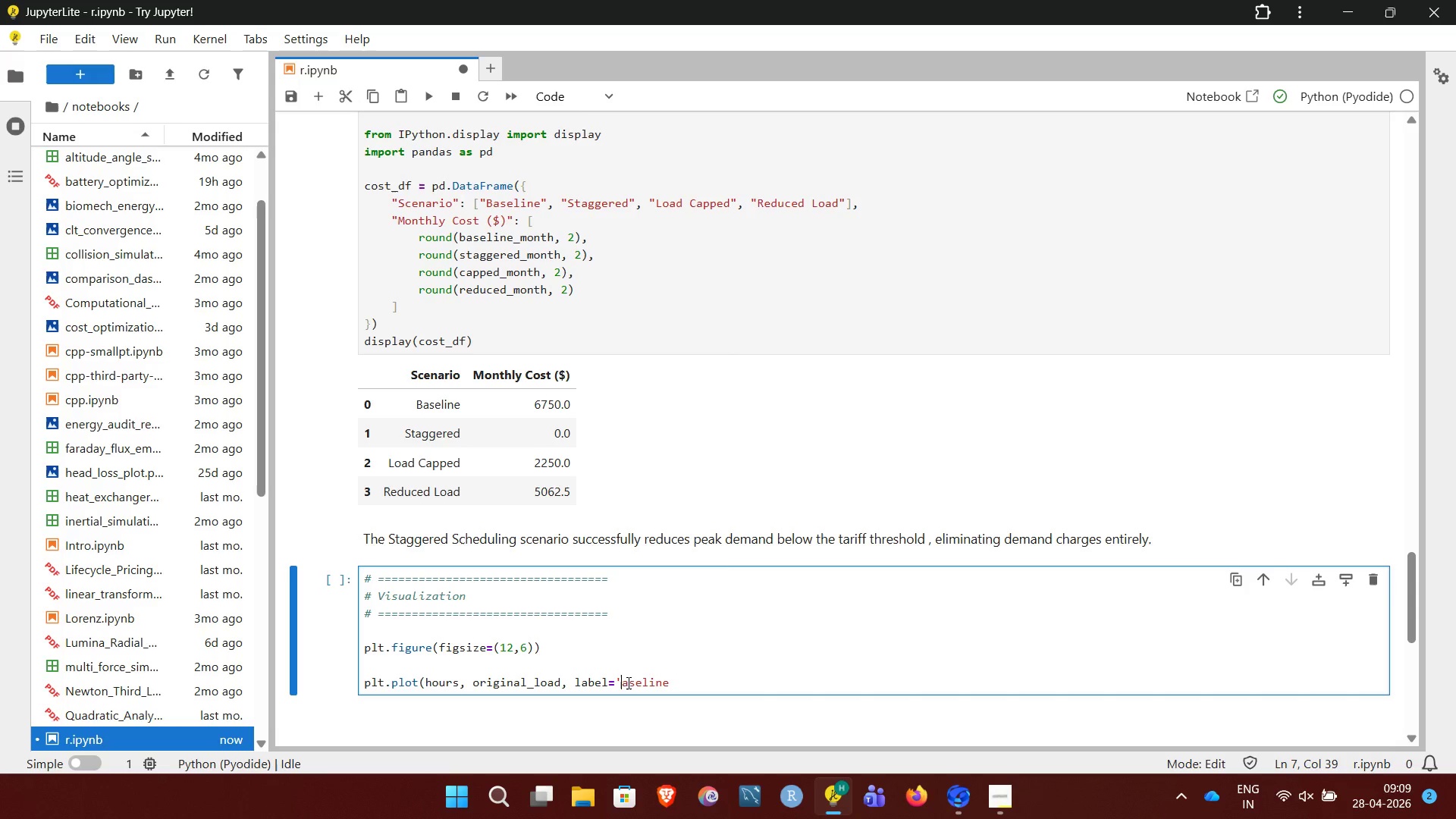 
key(CapsLock)
 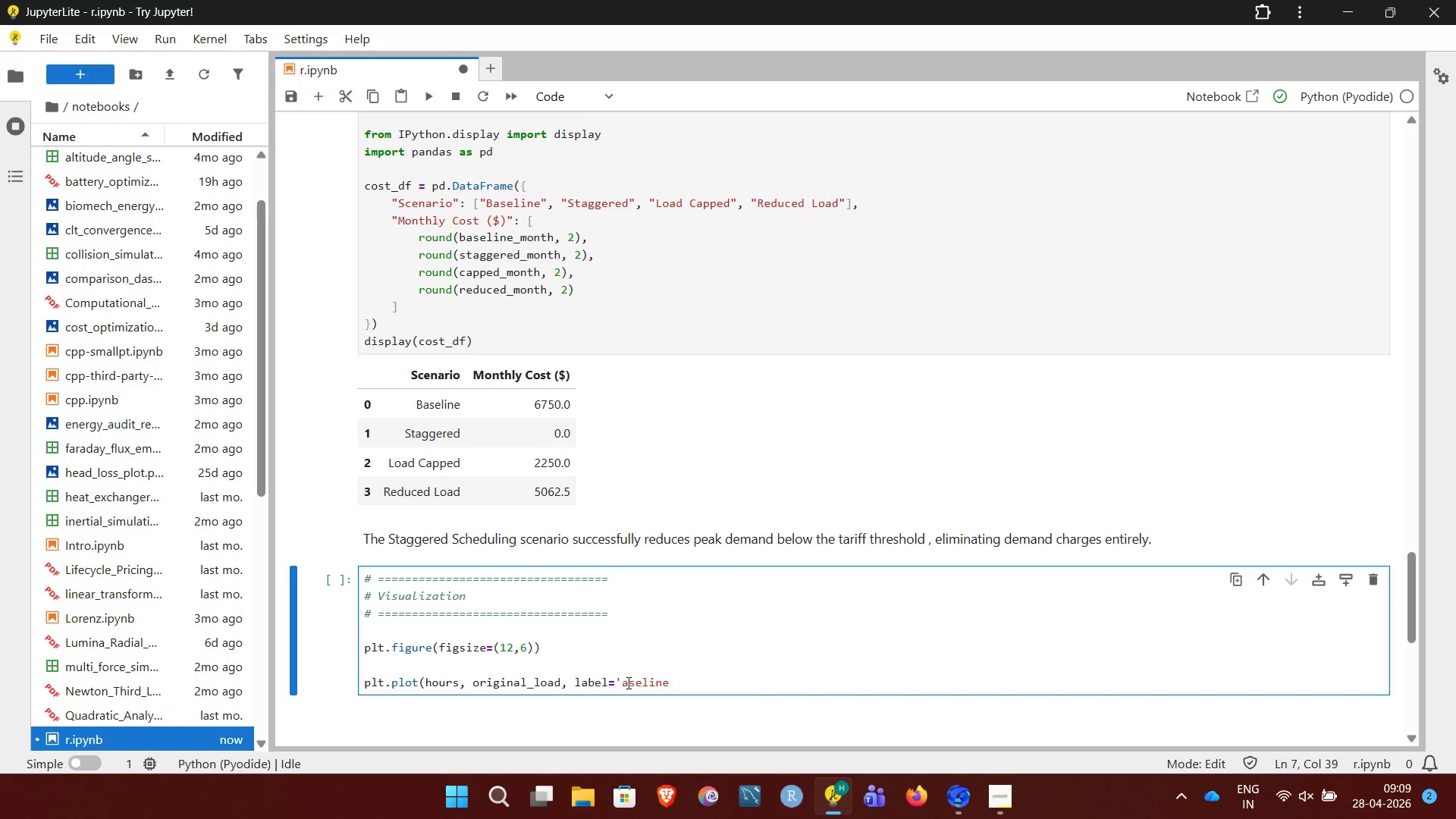 
key(B)
 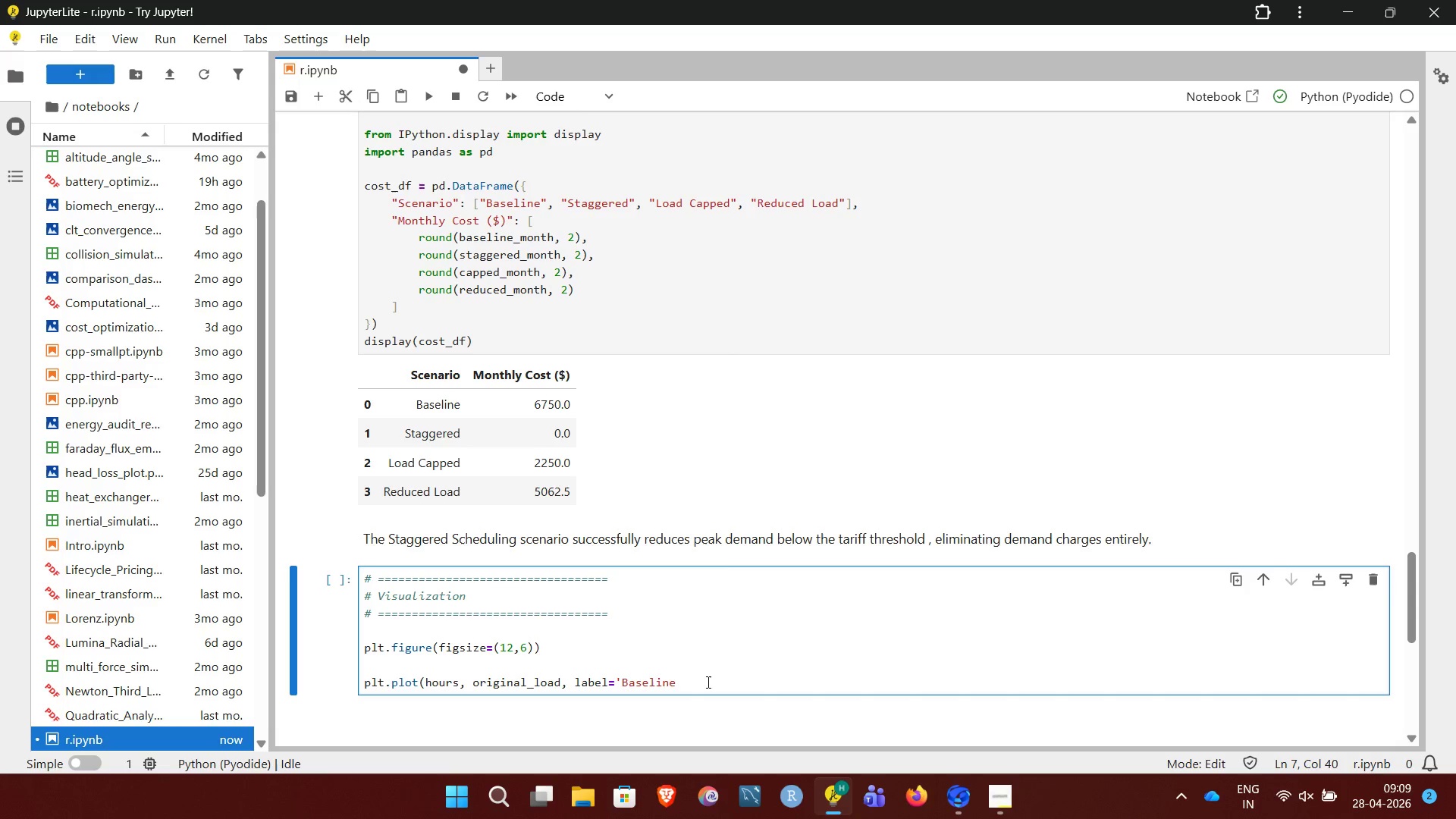 
left_click([708, 682])
 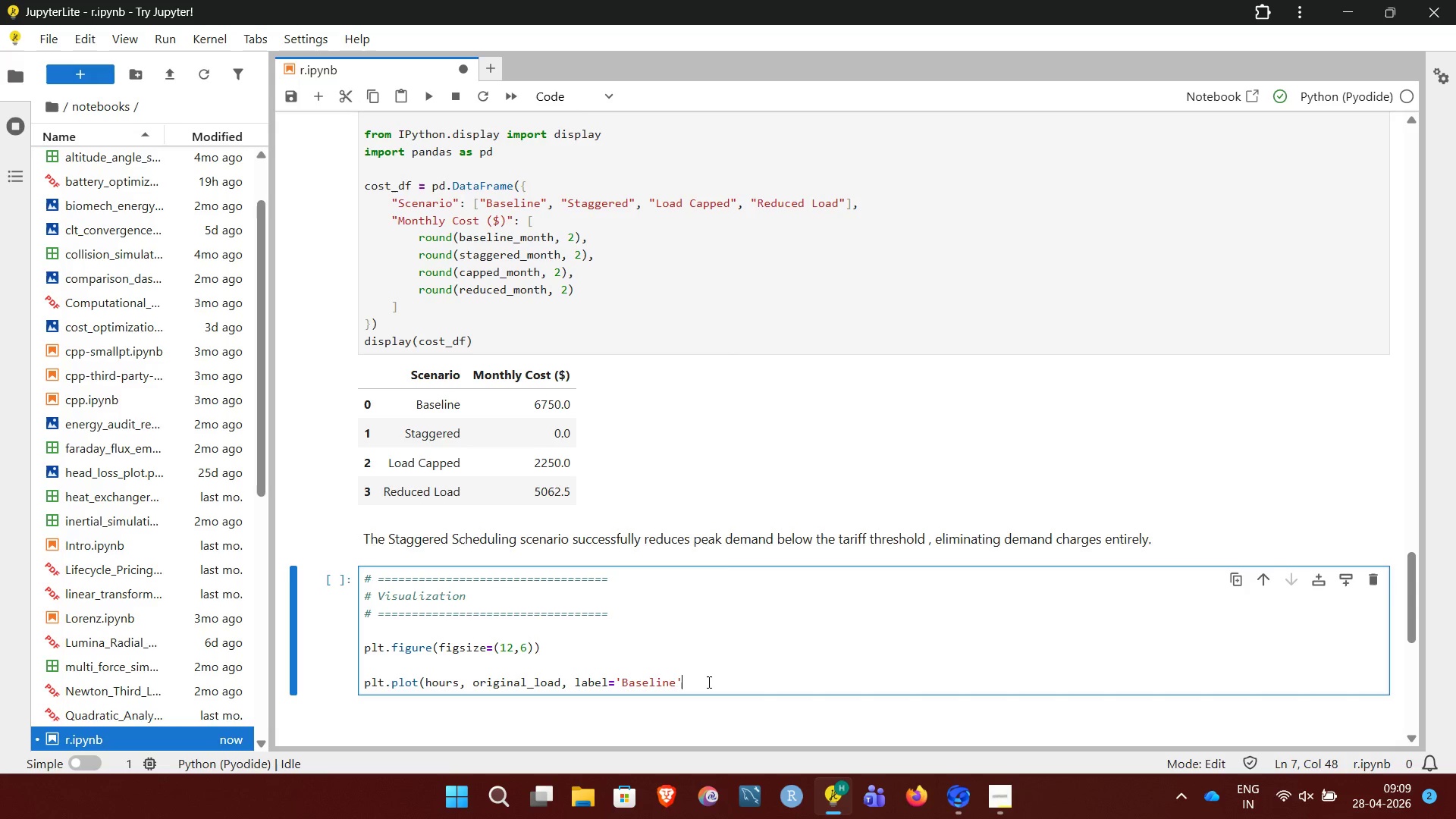 
key(Quote)
 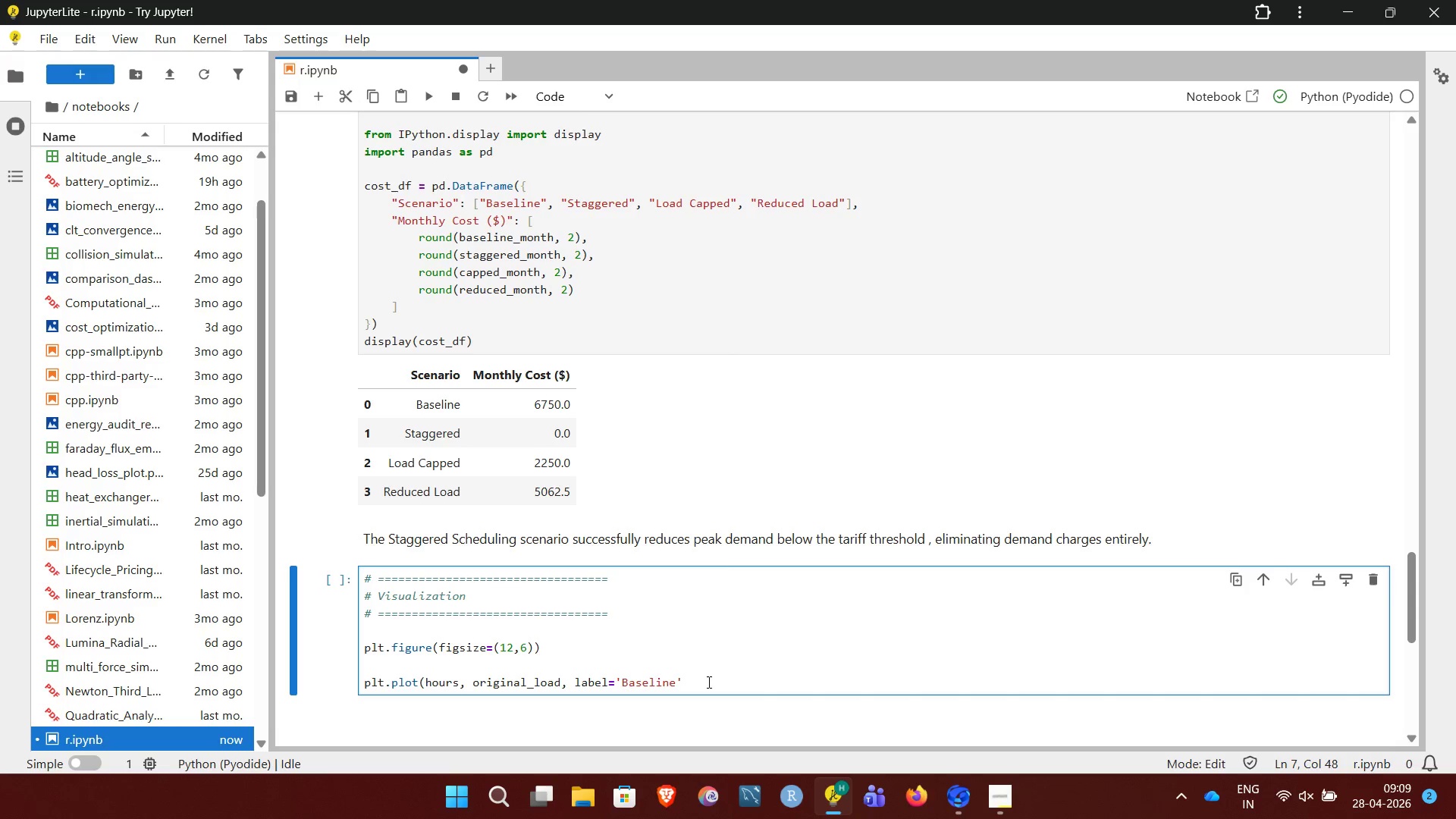 
key(Backspace)
 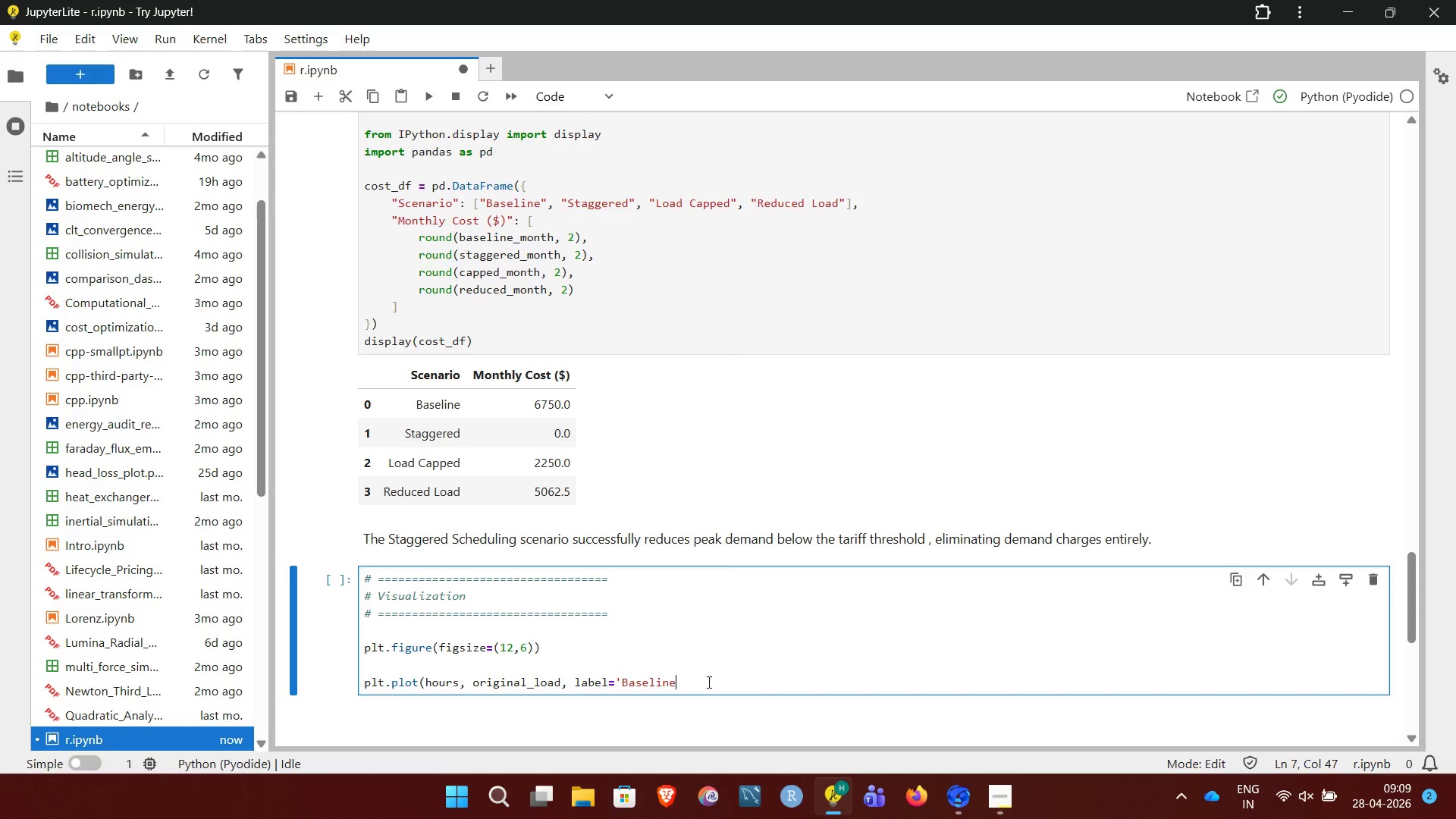 
key(Shift+Quote)
 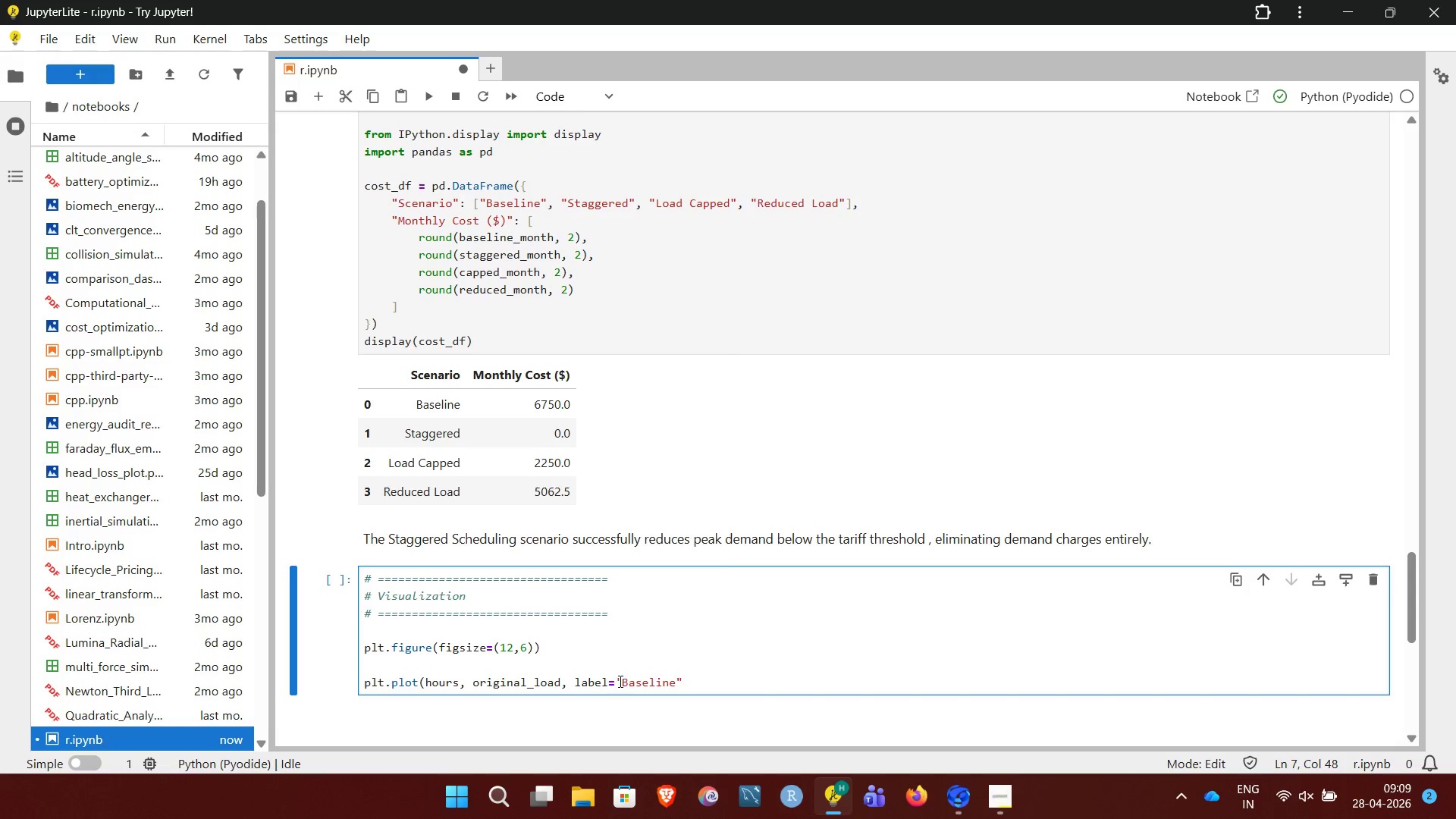 
left_click([621, 682])
 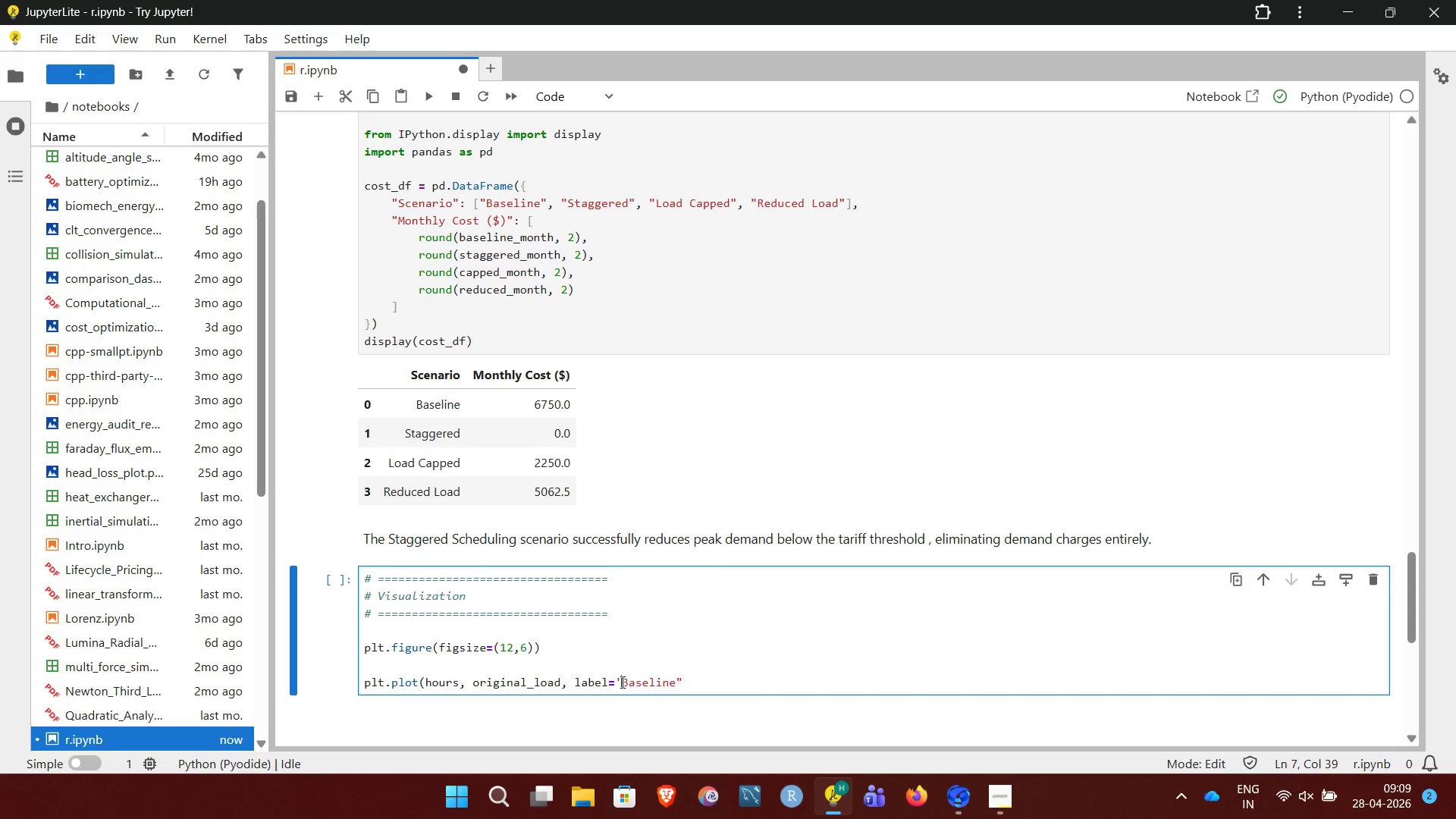 
key(Backspace)
 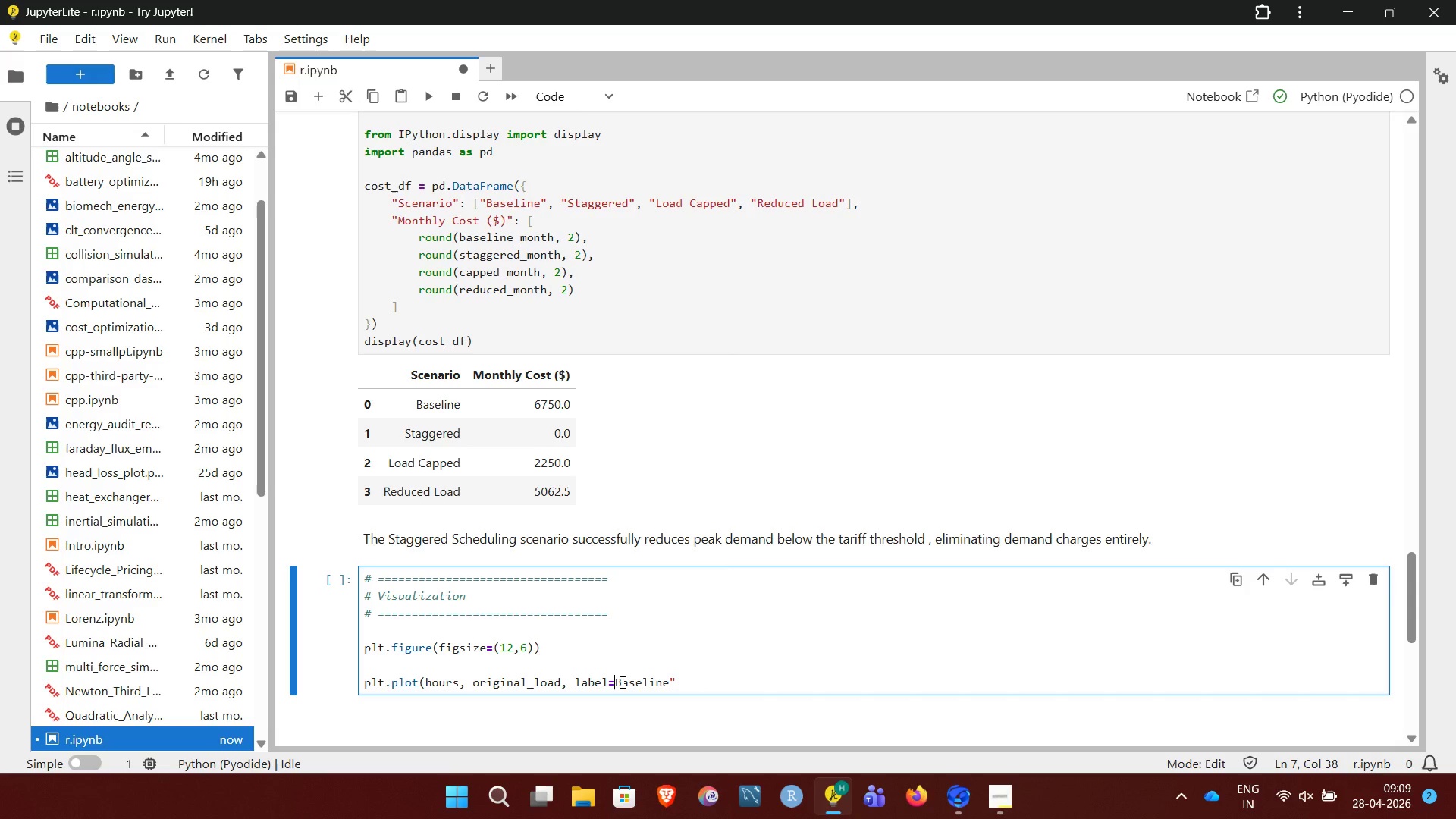 
key(Shift+Quote)
 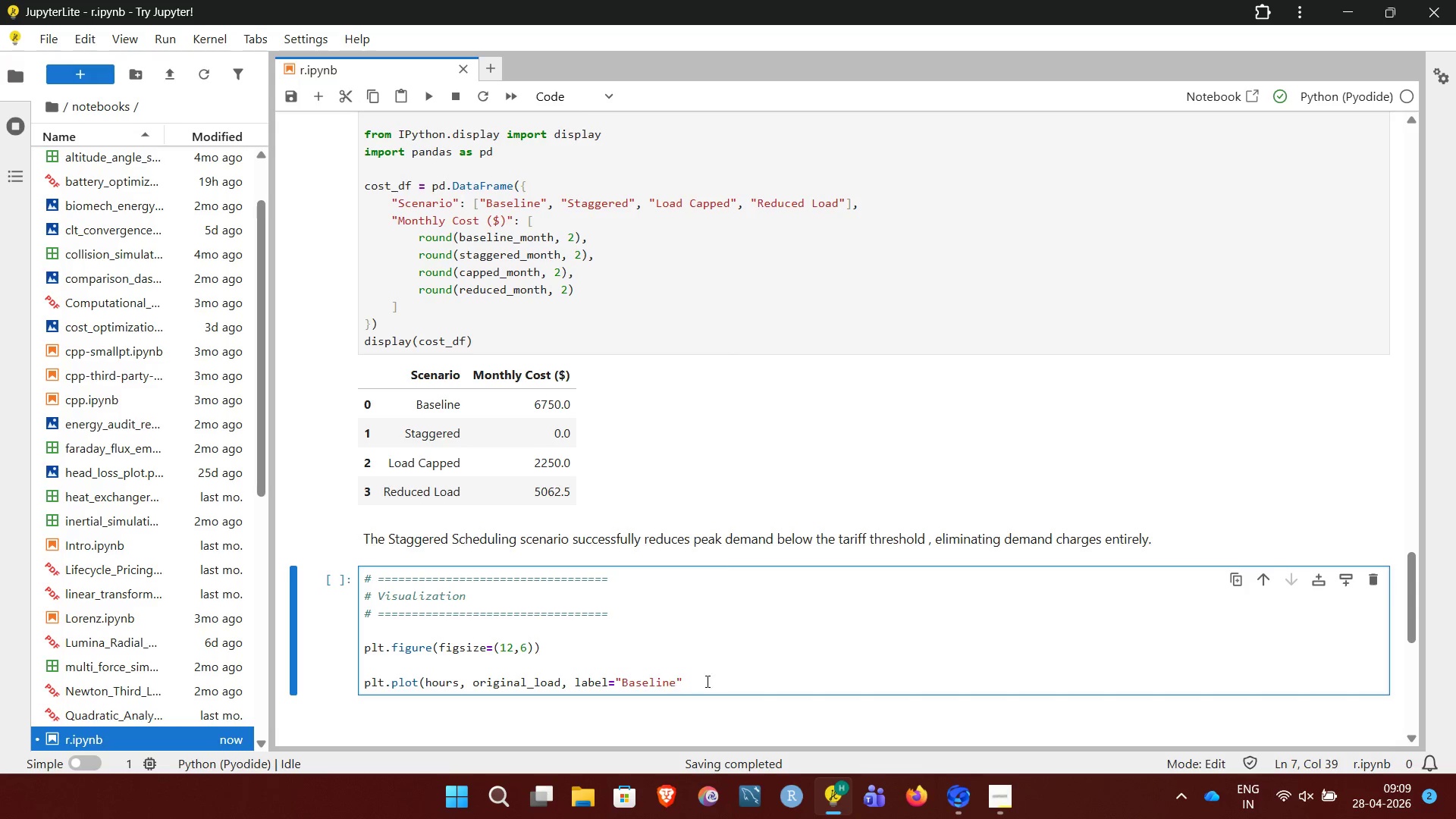 
left_click([712, 681])
 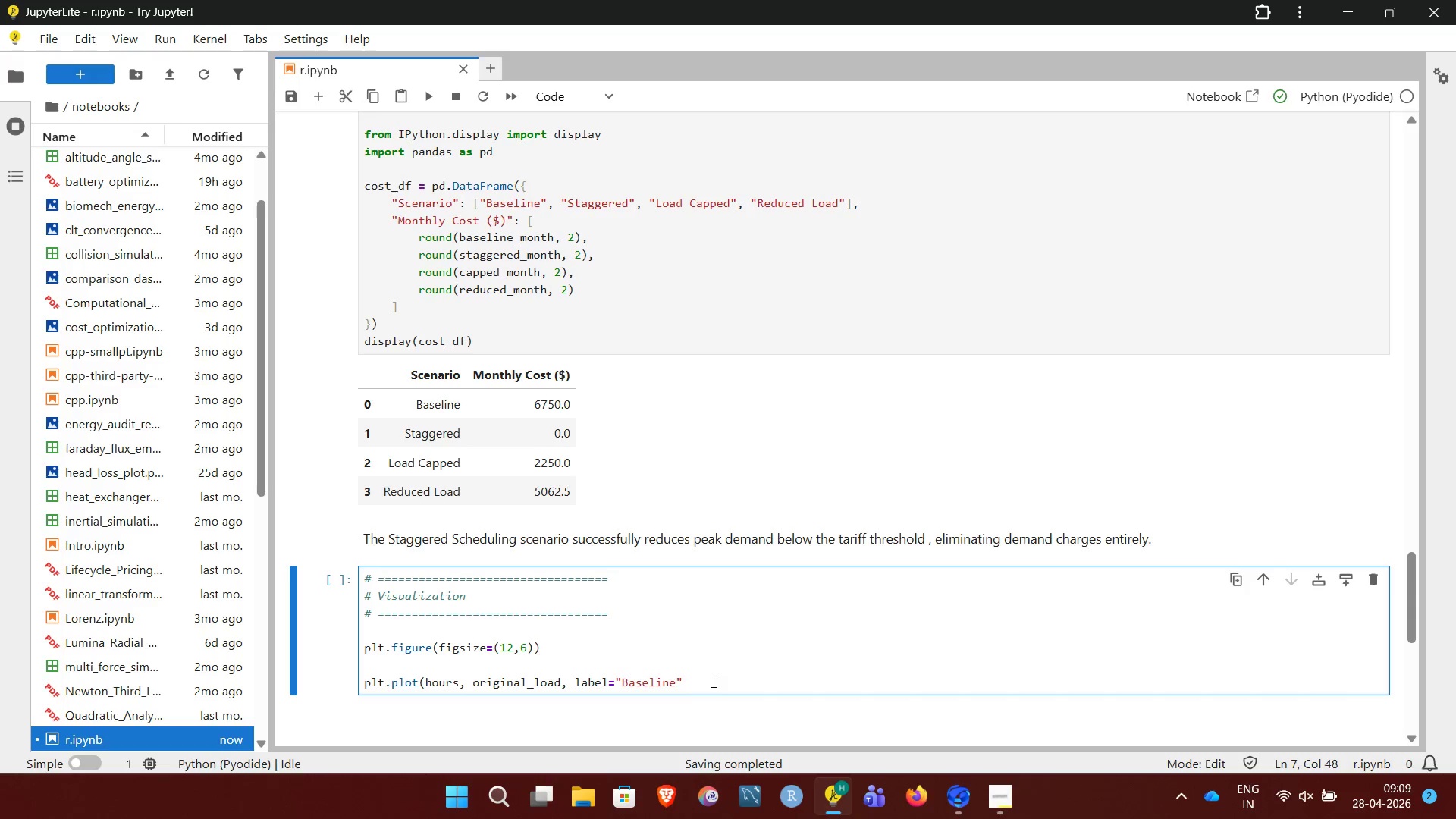 
type(, linewidth=2))
 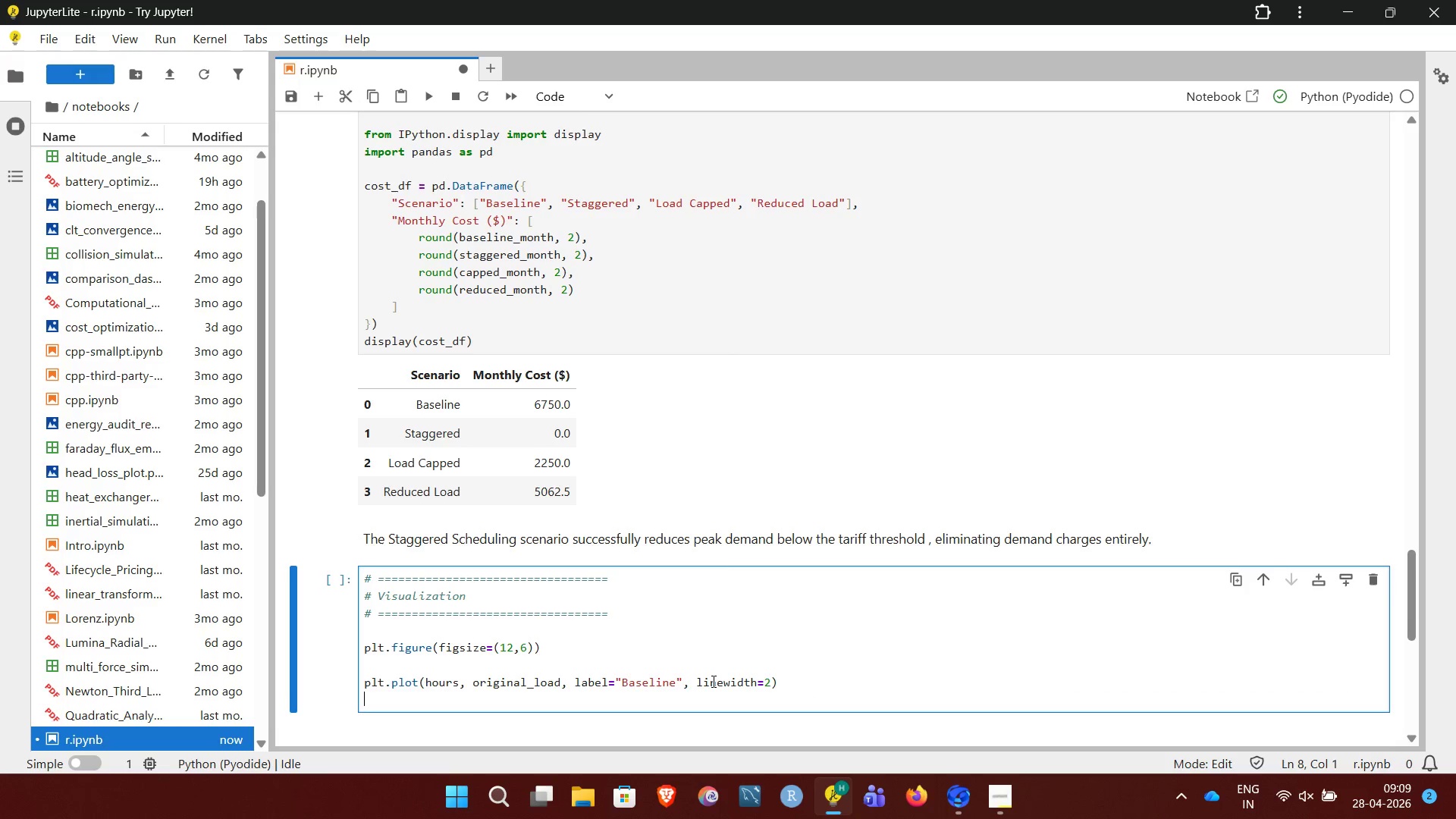 
 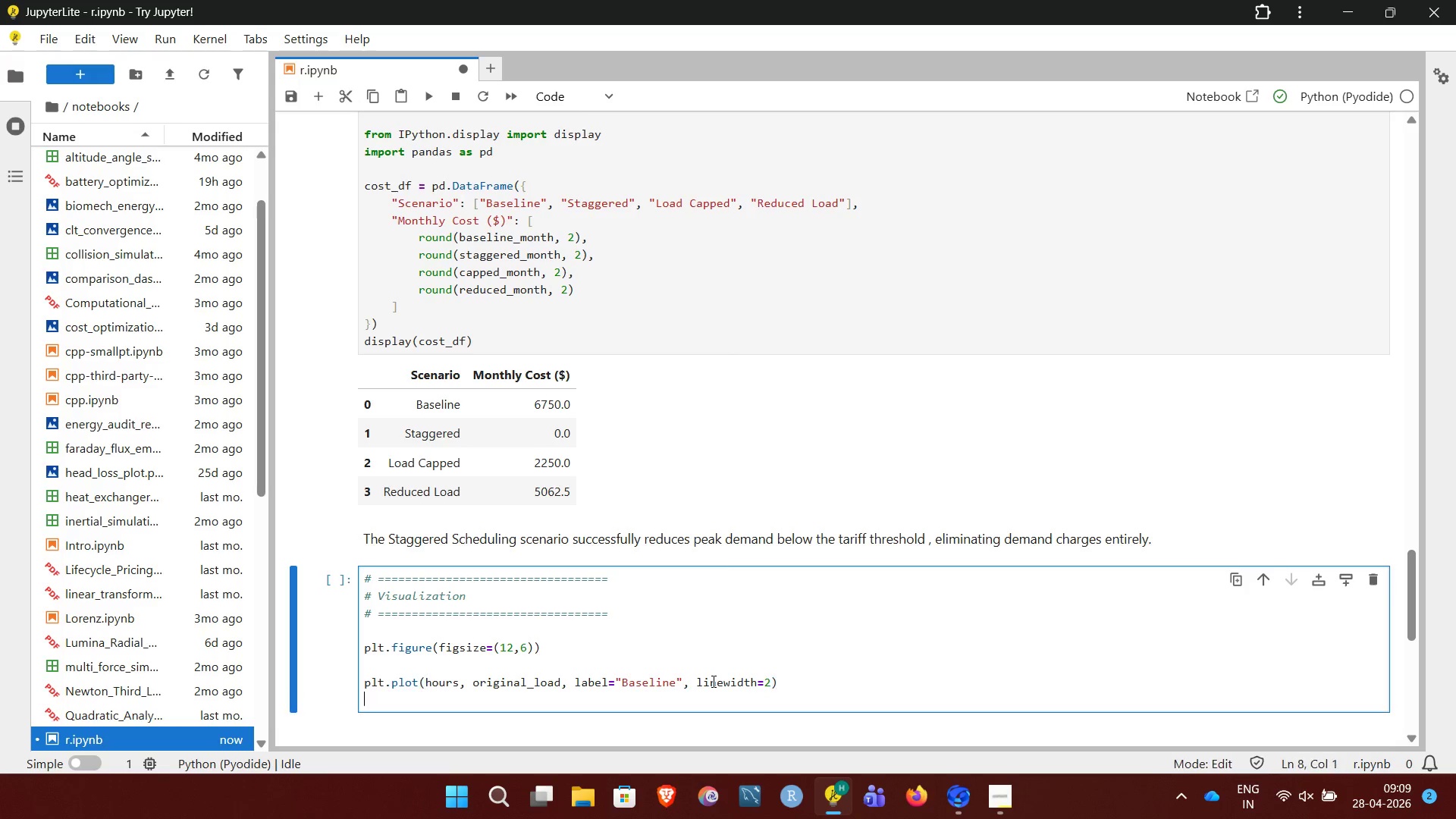 
key(Enter)
 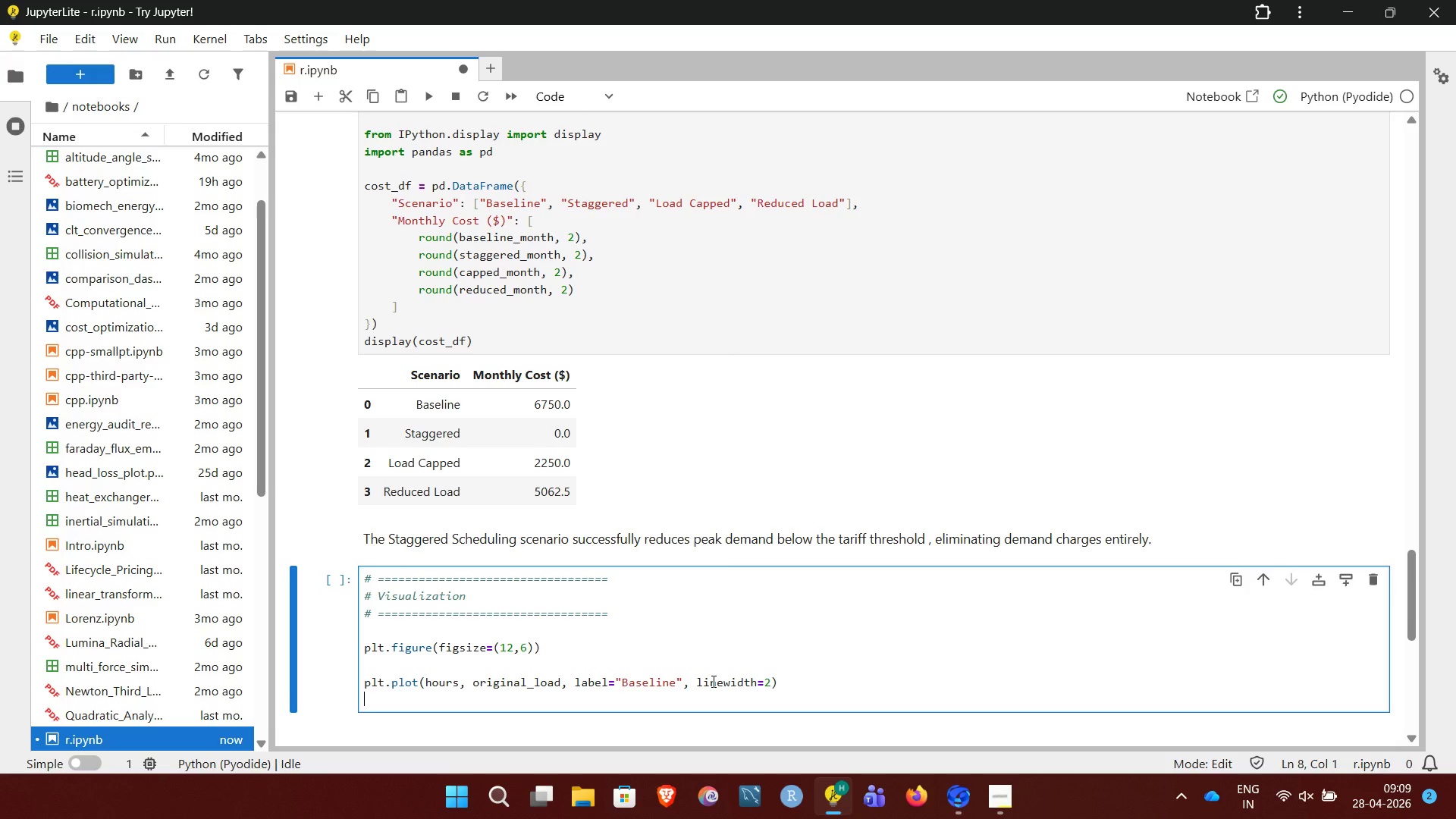 
type(plt.plot(hours, staggered_load, label="Staggered", linewidth=2))
 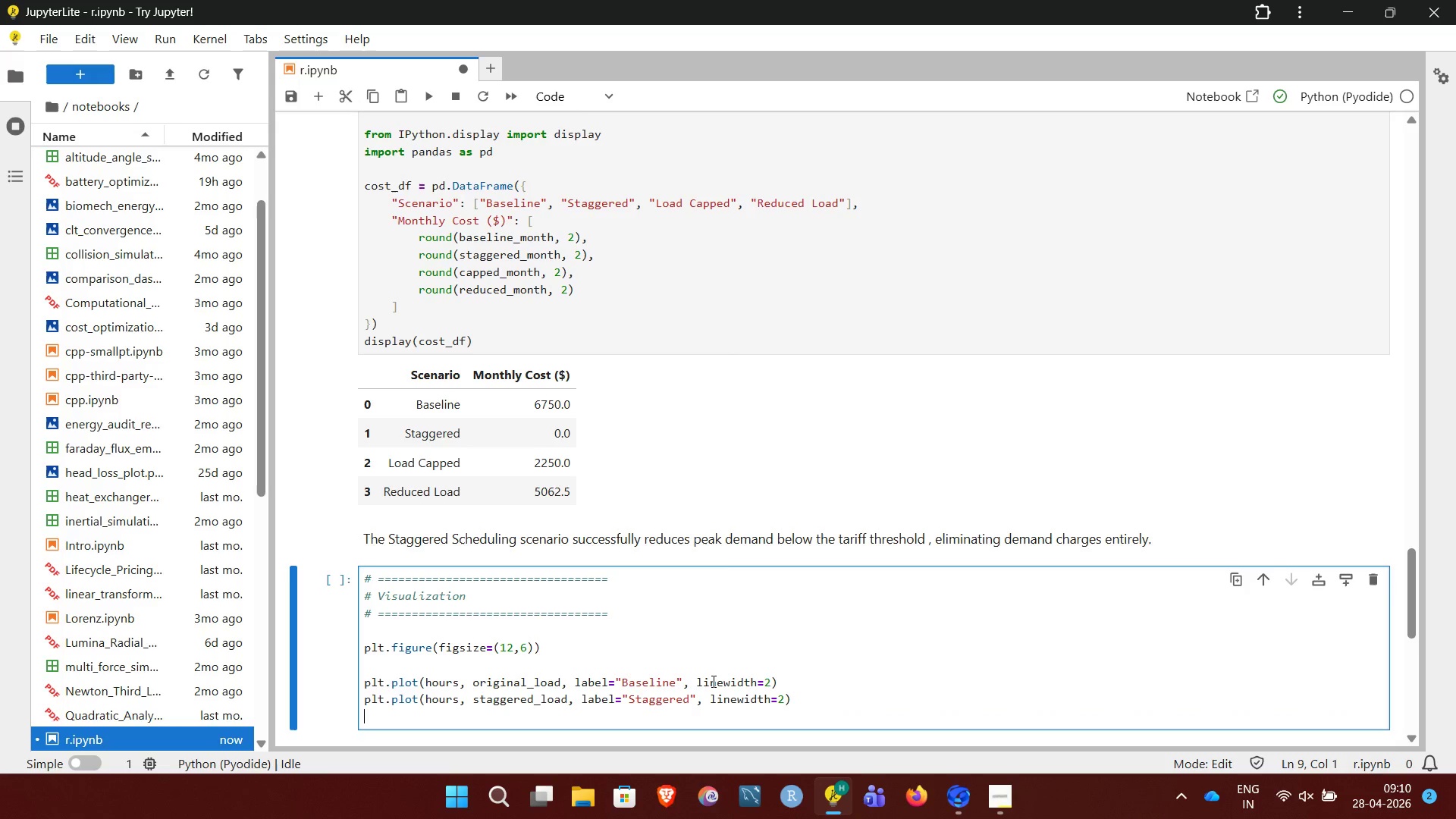 
 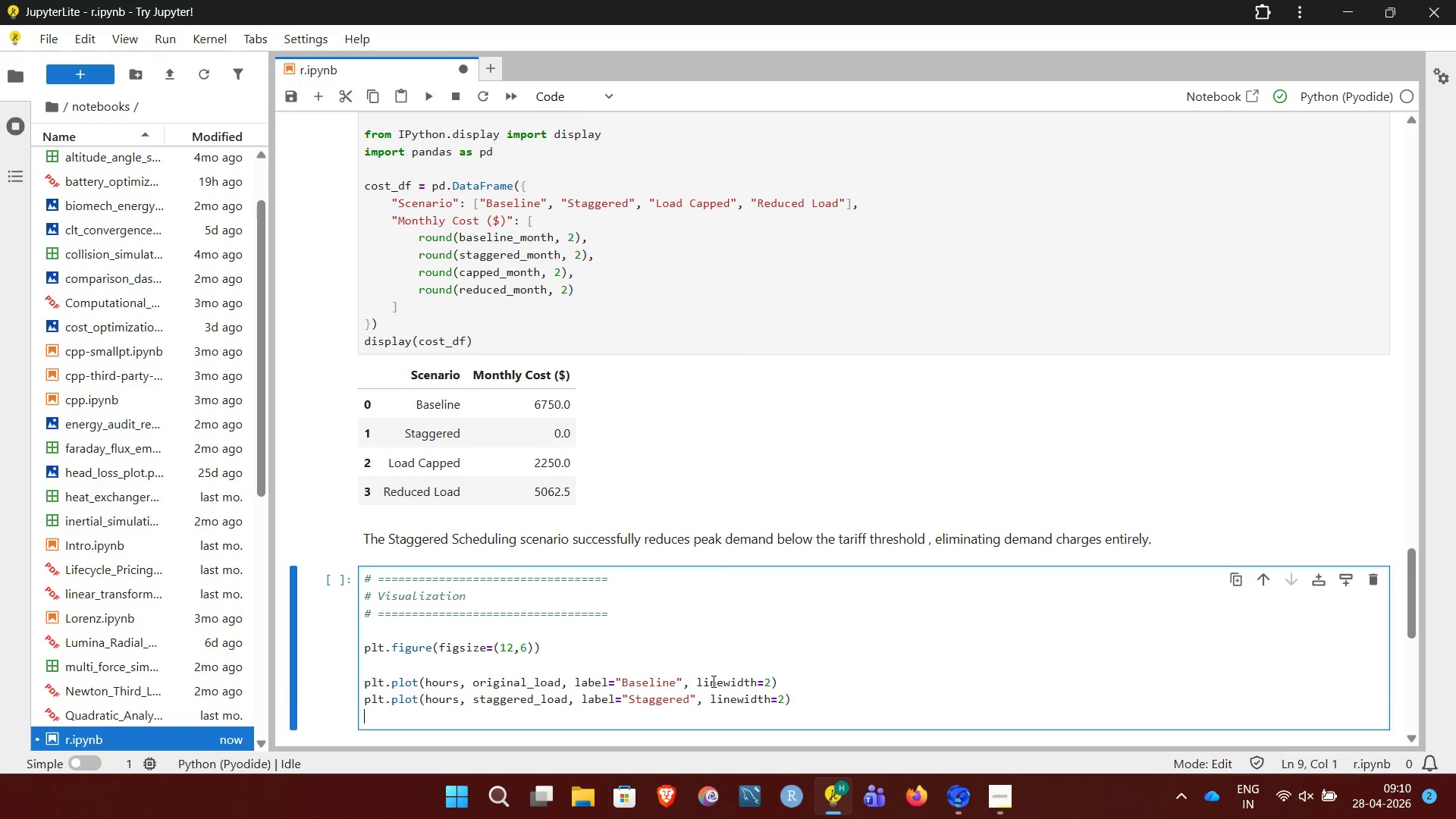 
key(Enter)
 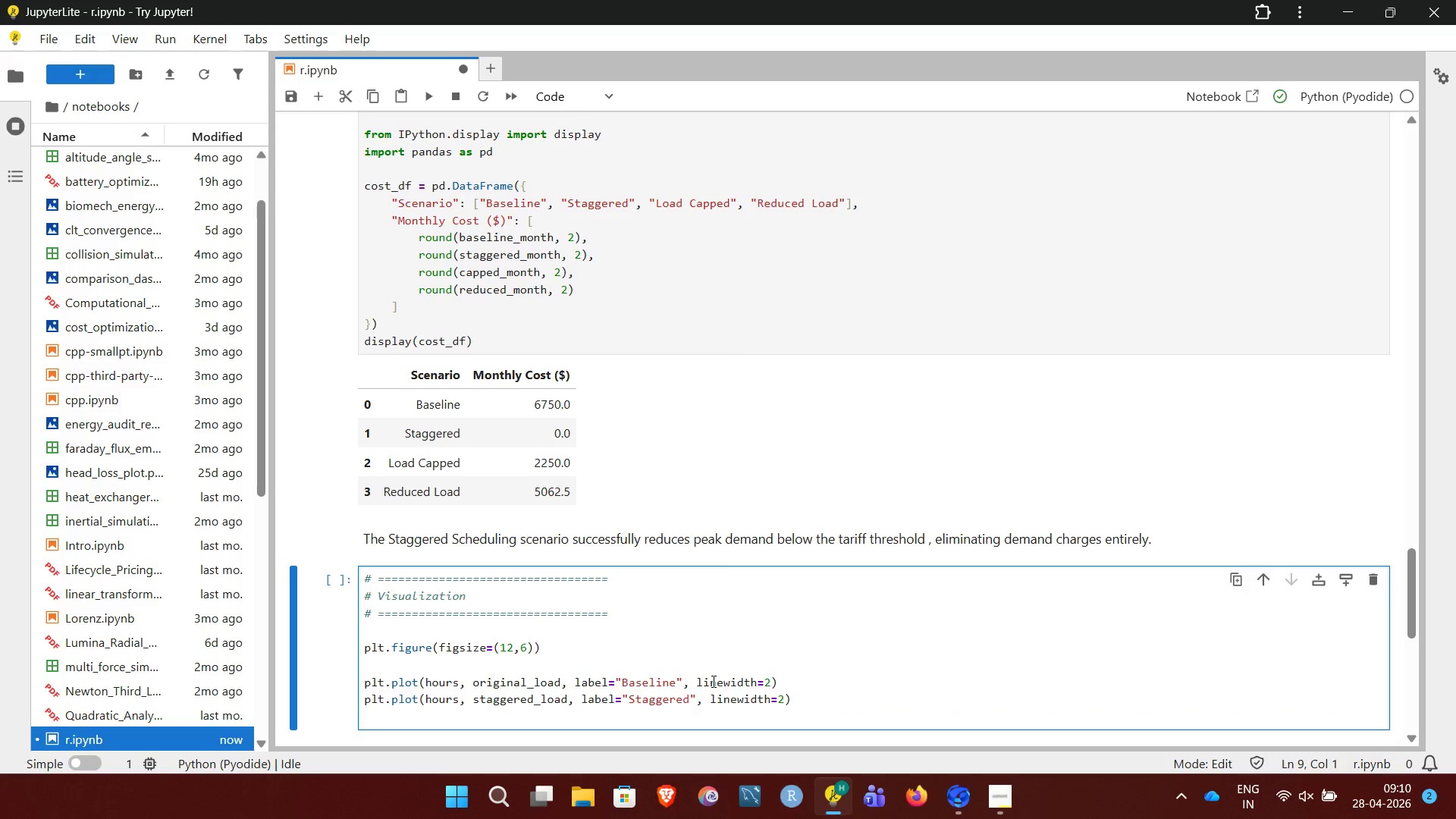 
type(plt.plot(oh)
key(Backspace)
key(Backspace)
type(hours, capped_load, label="Load Capped", linewidth=2))
 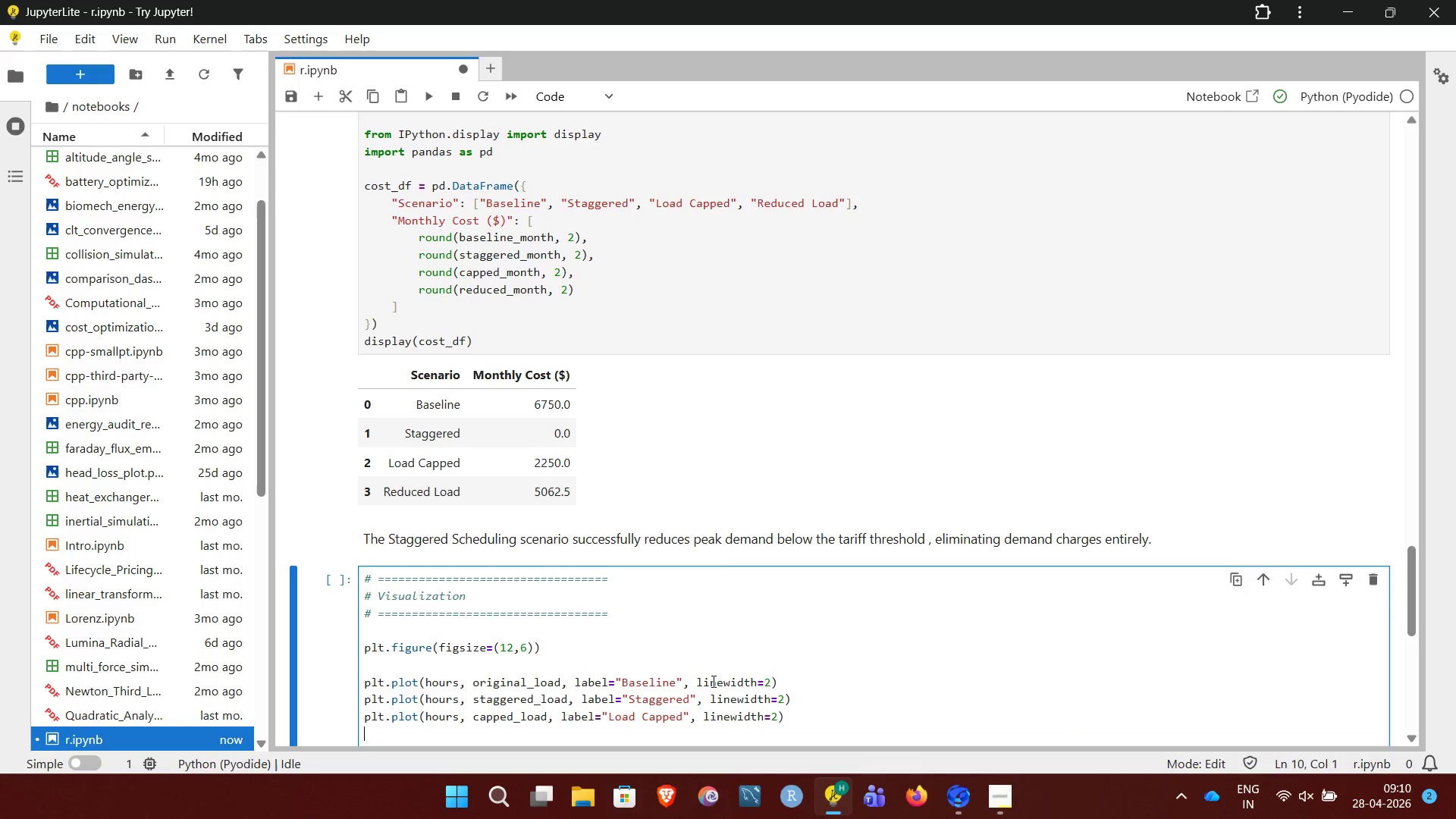 
key(Enter)
 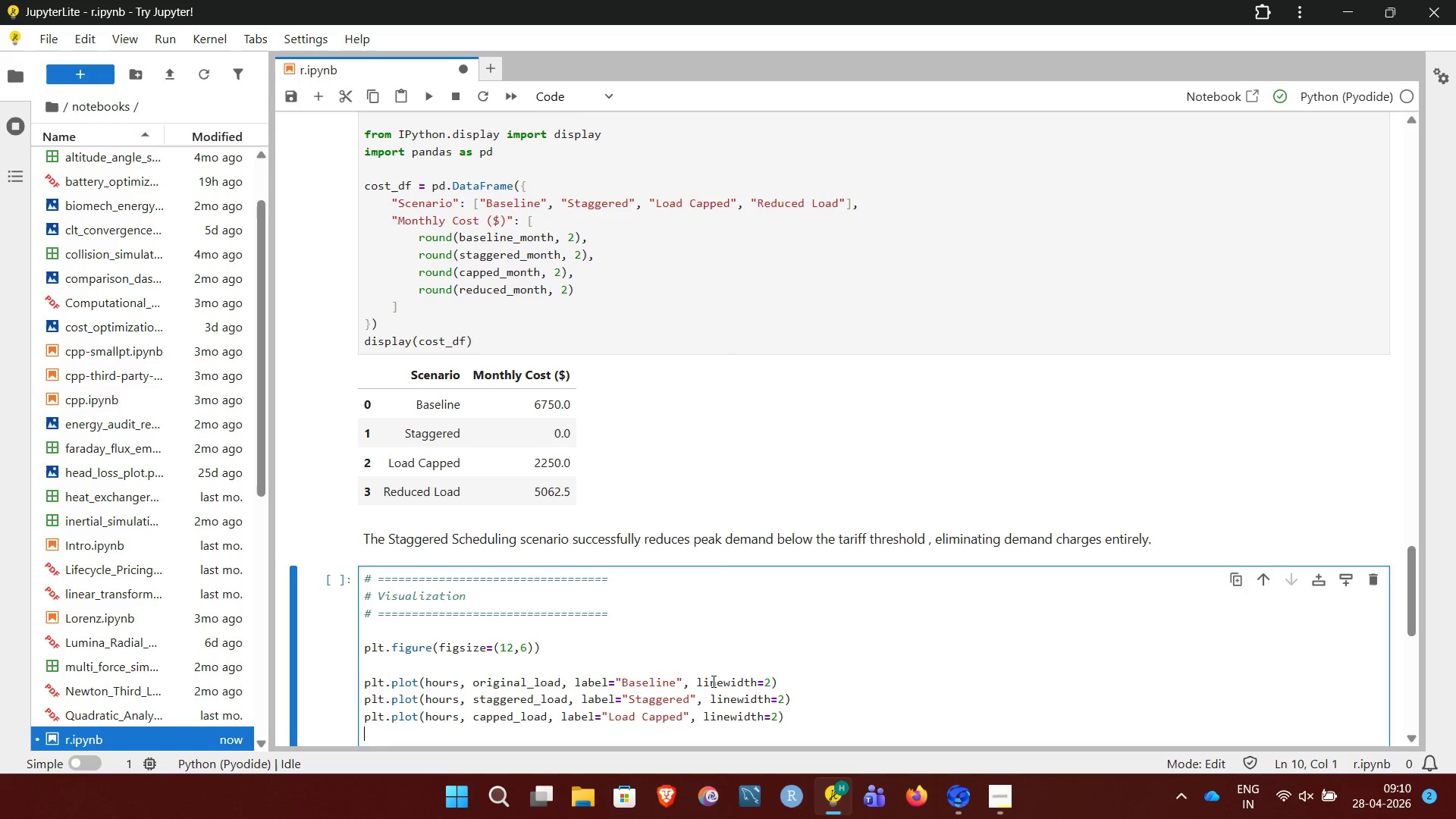 
type(plt.plot(hours, reduced_load, label="Reduced Load", linewidth=2))
 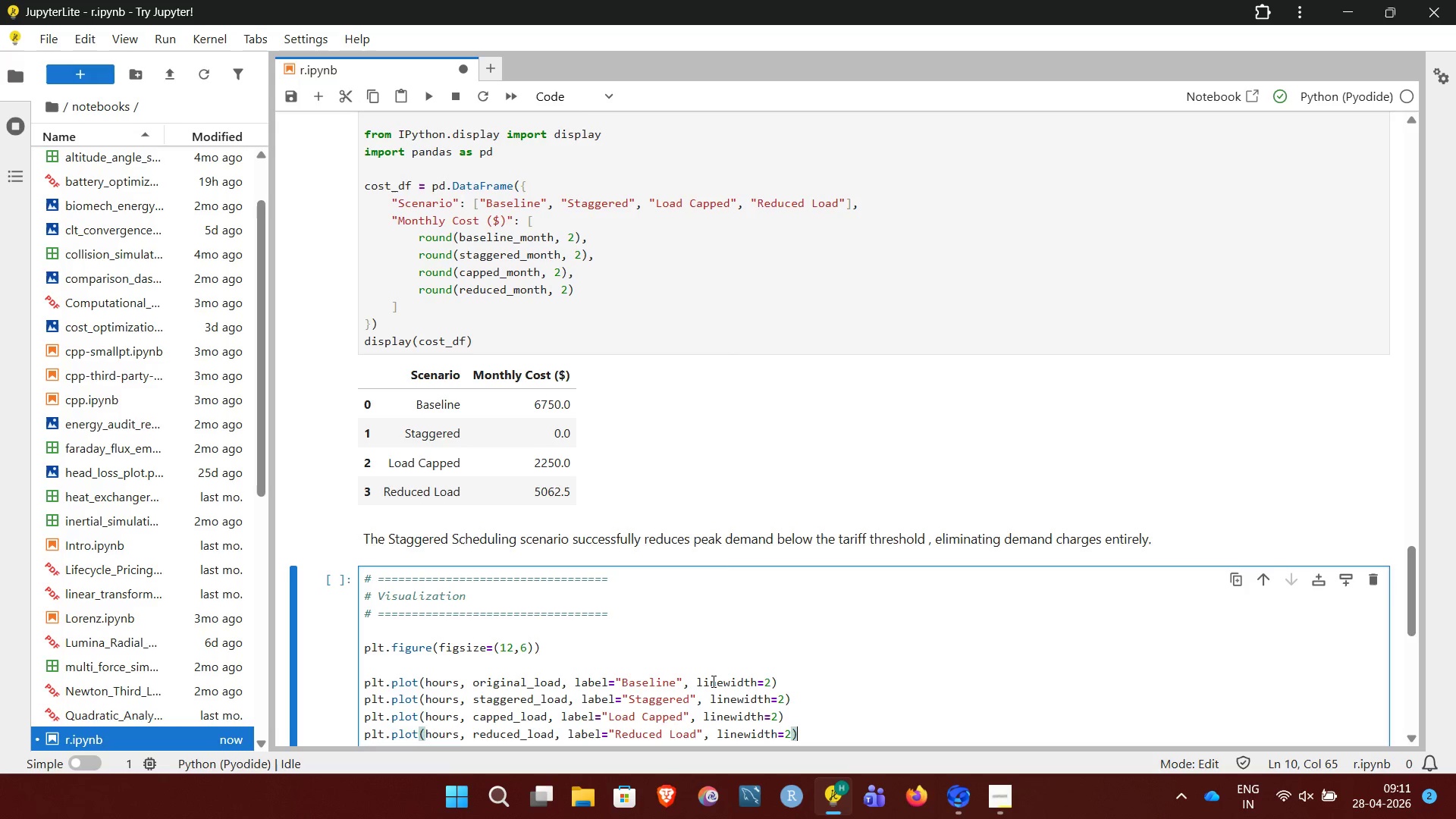 
key(Enter)
 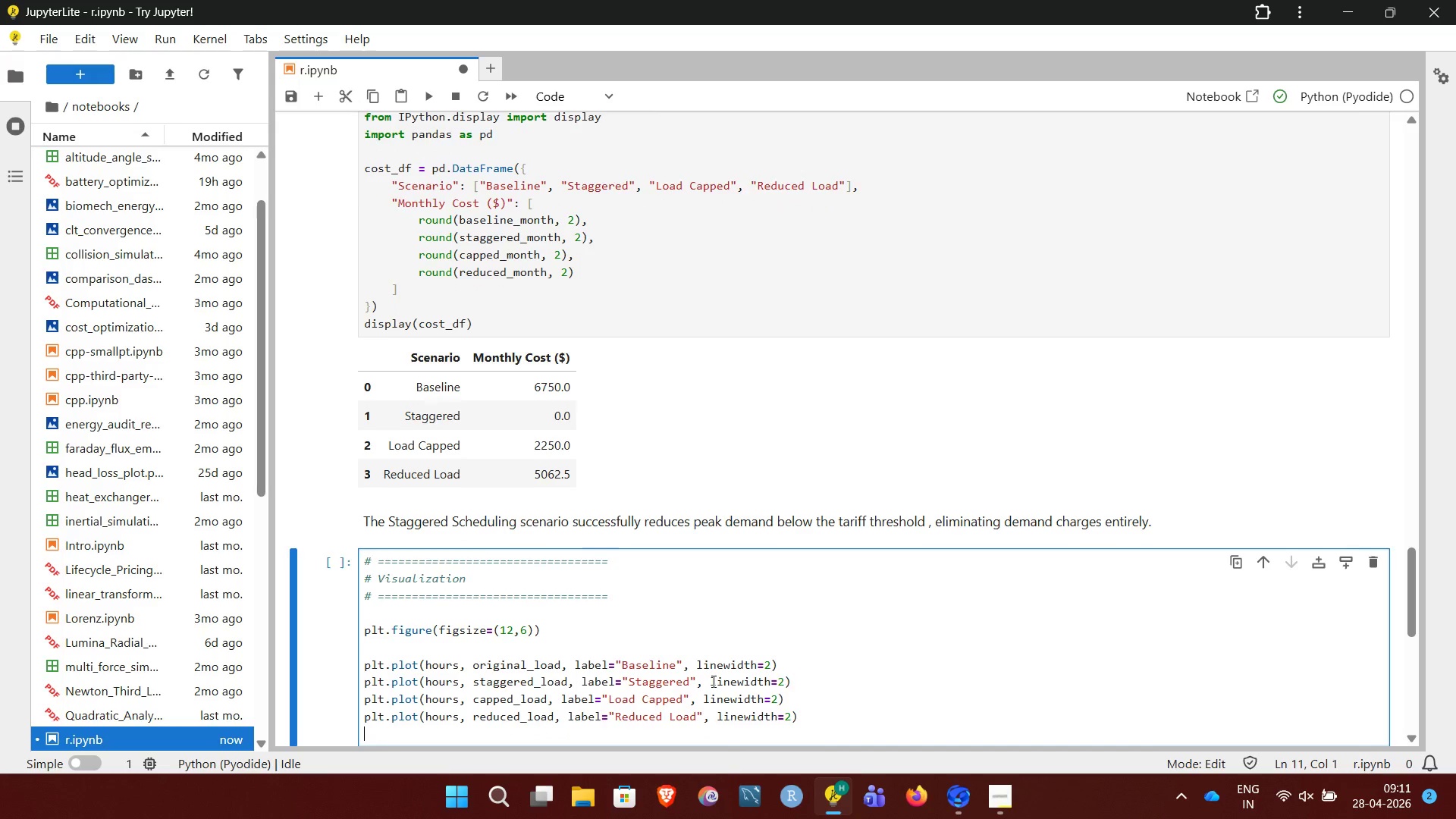 
key(Enter)
 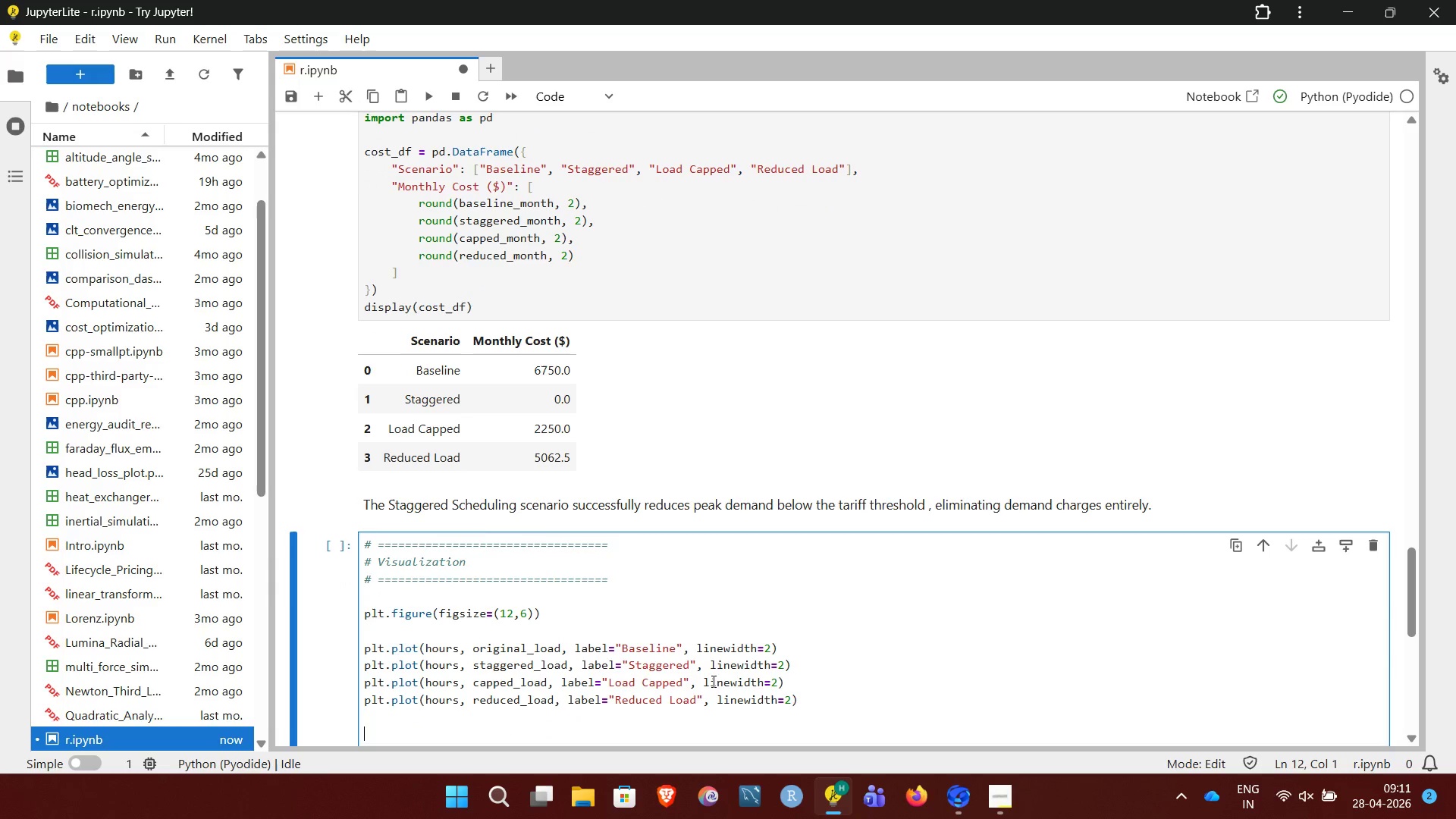 
type(plt.axhline(base_allowance, linestyle='--', color='balck', label ="Allowance"))
 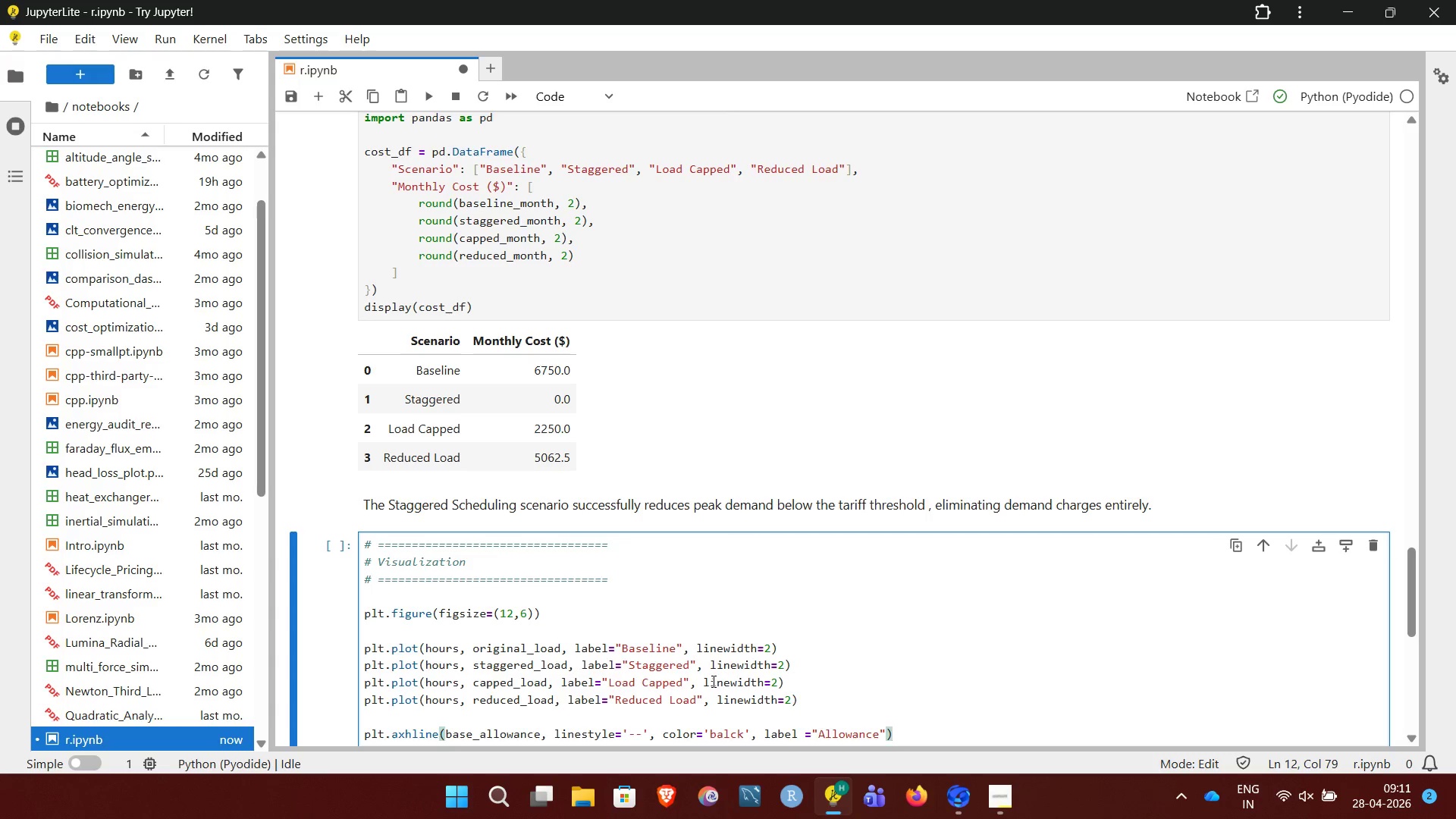 
key(Enter)
 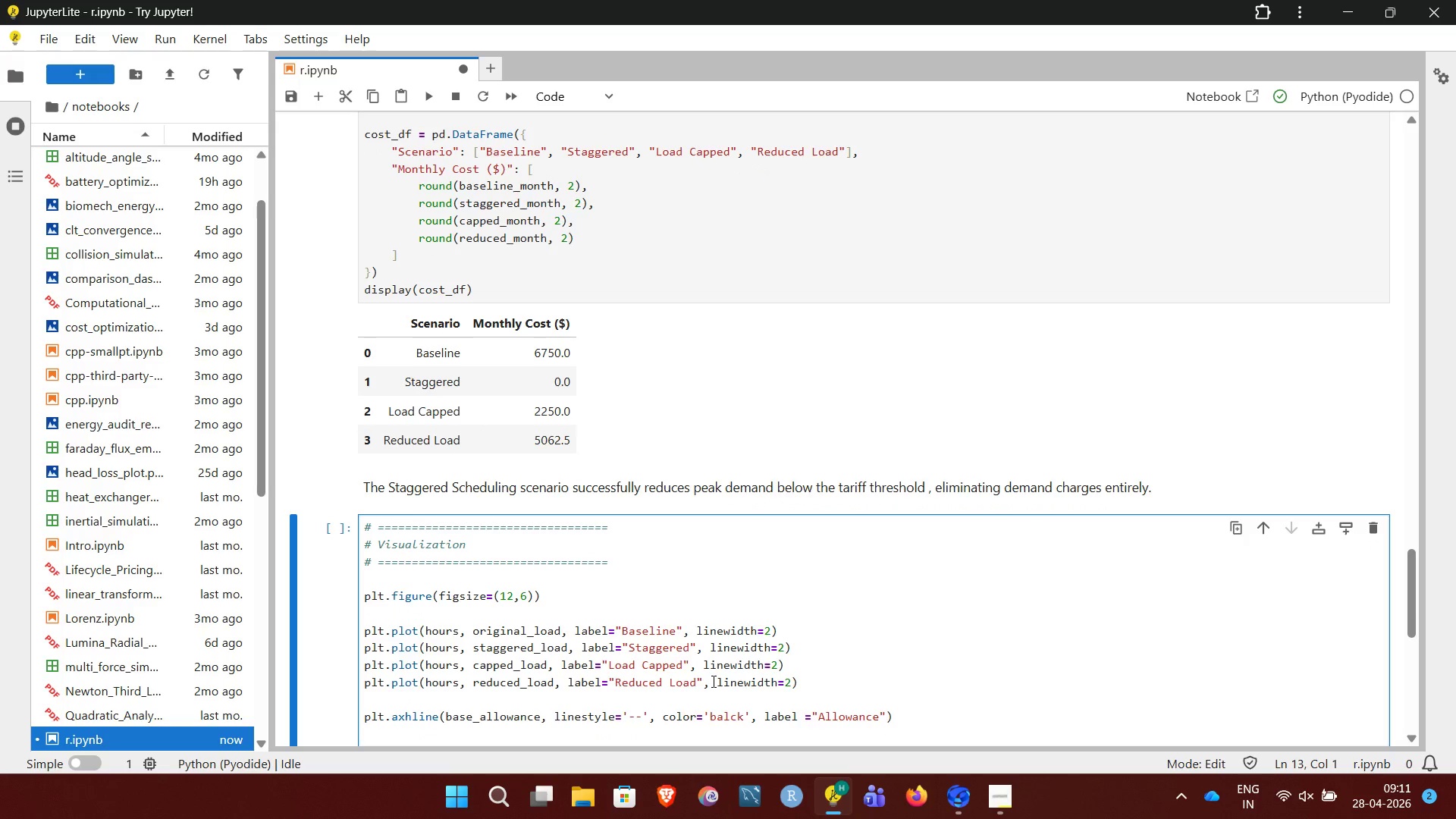 
key(Enter)
 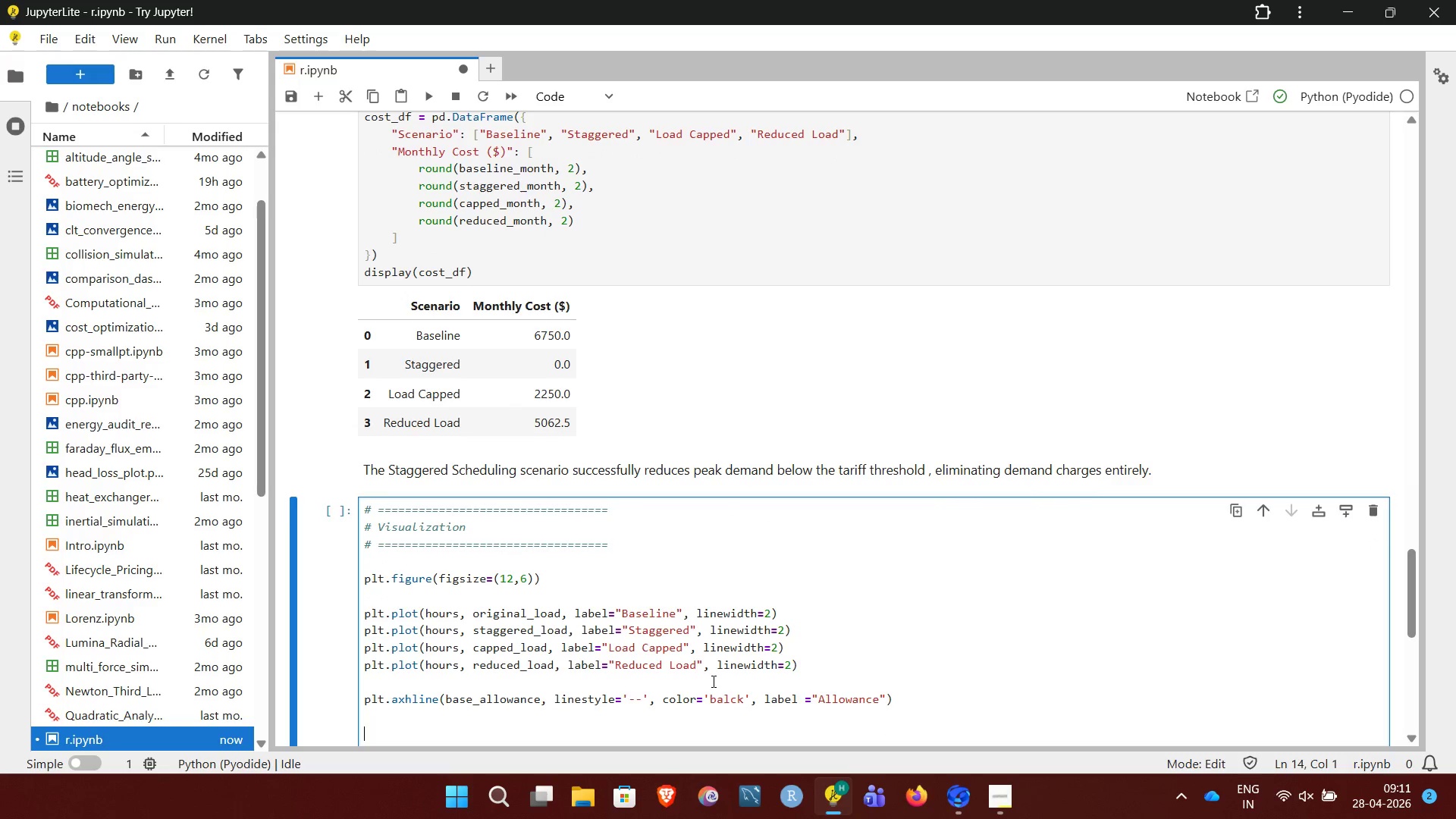 
type(plt.title("Load Profile Com)
 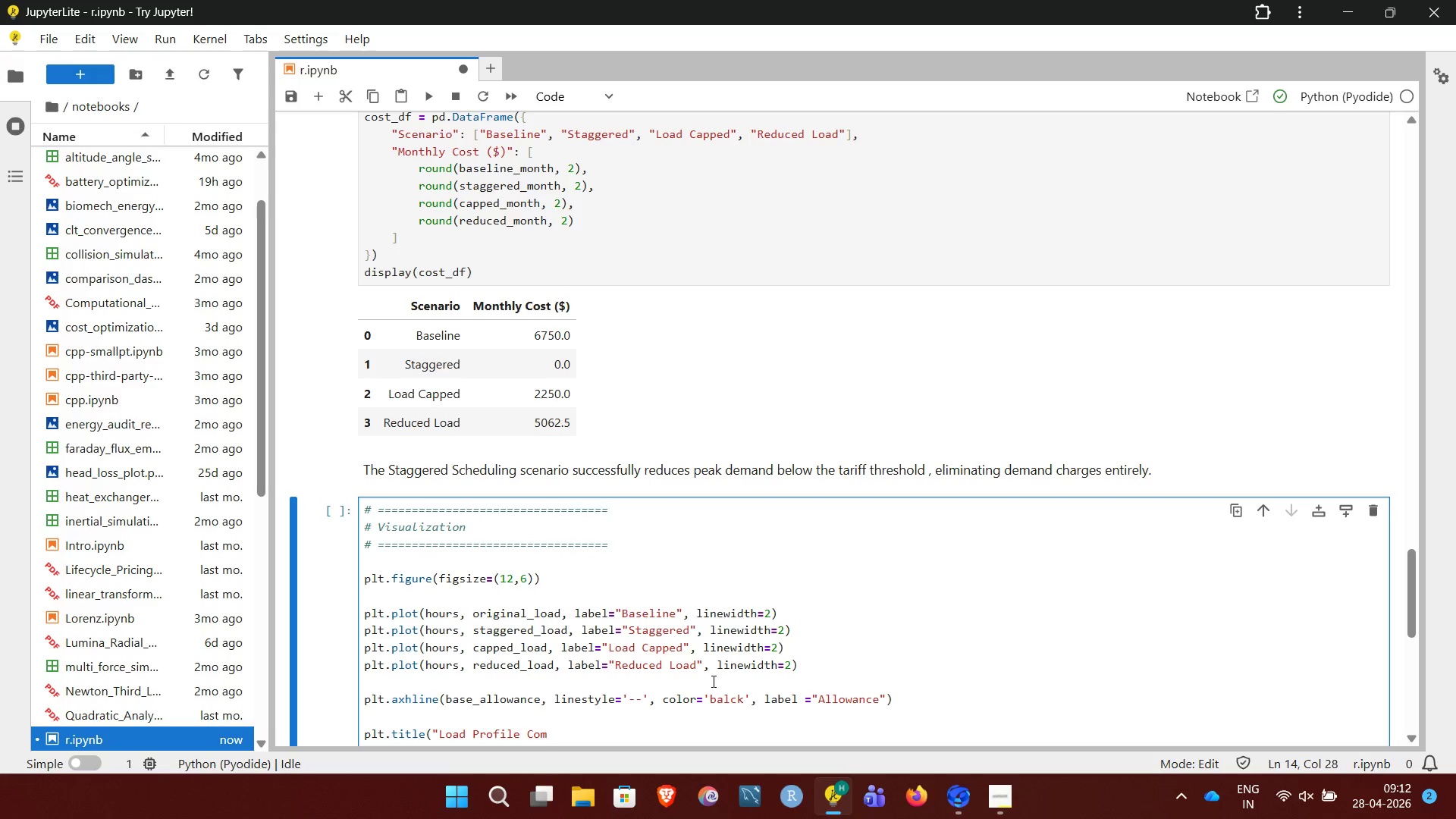 
type(parison"))
 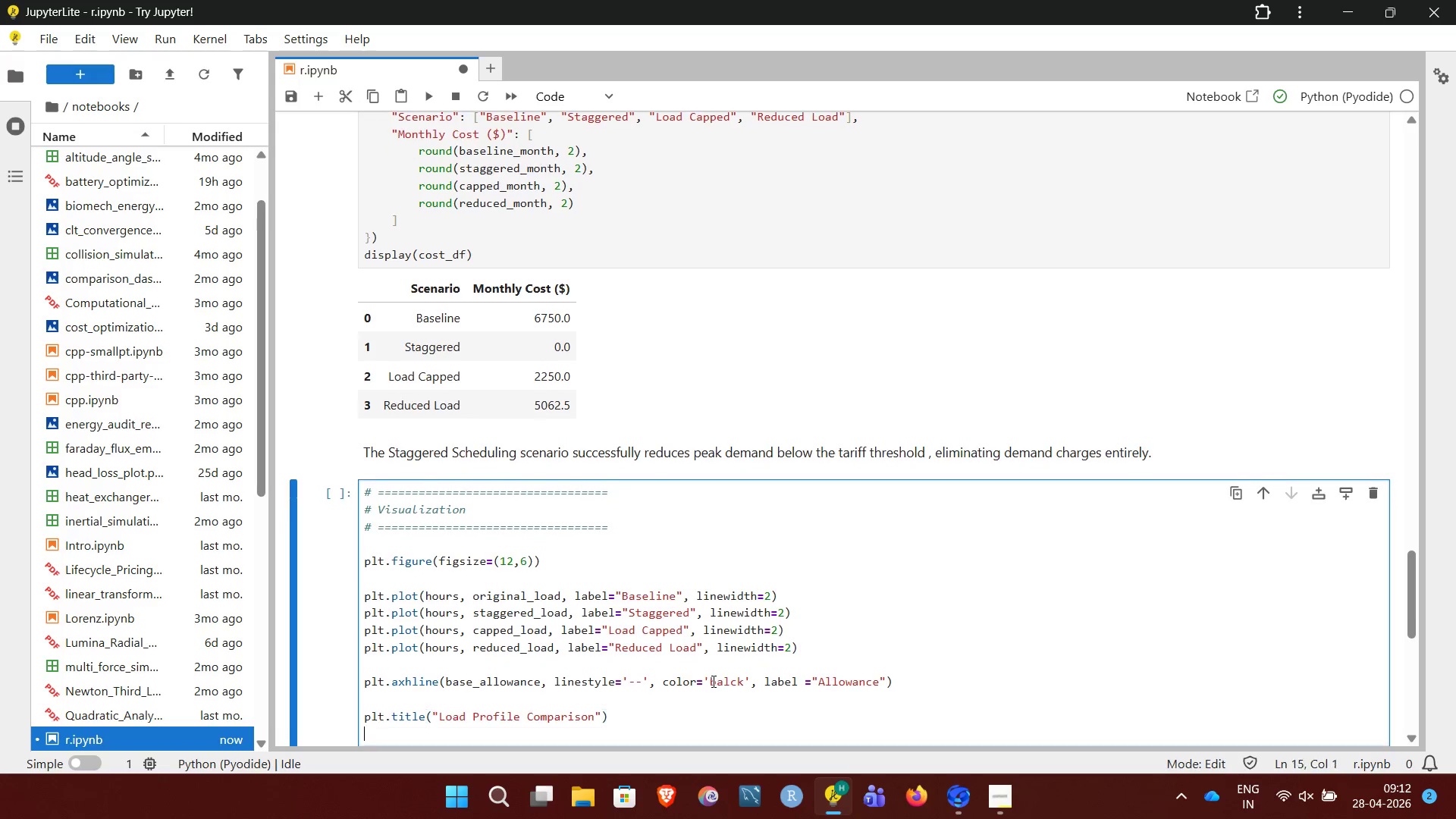 
 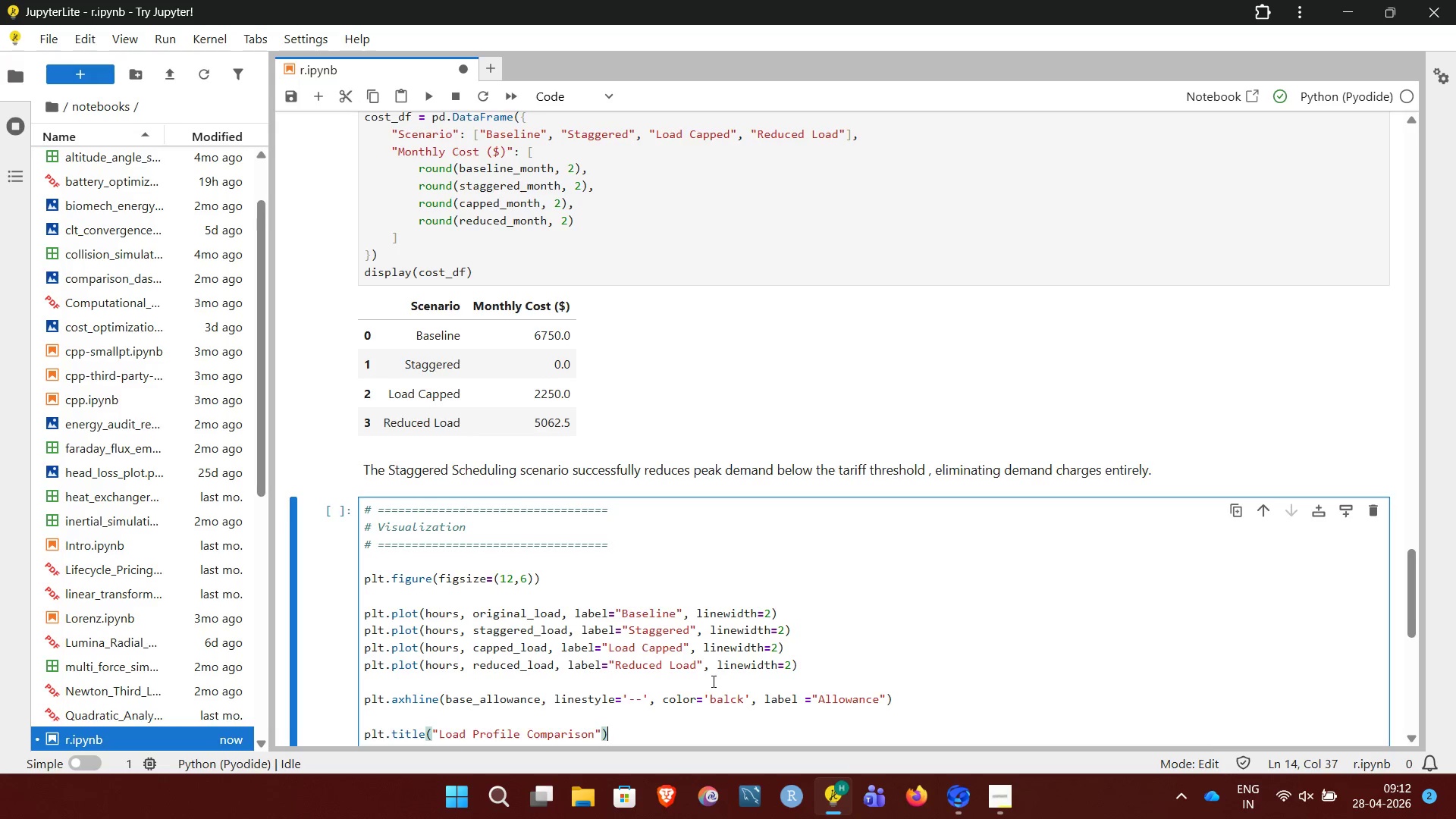 
key(Enter)
 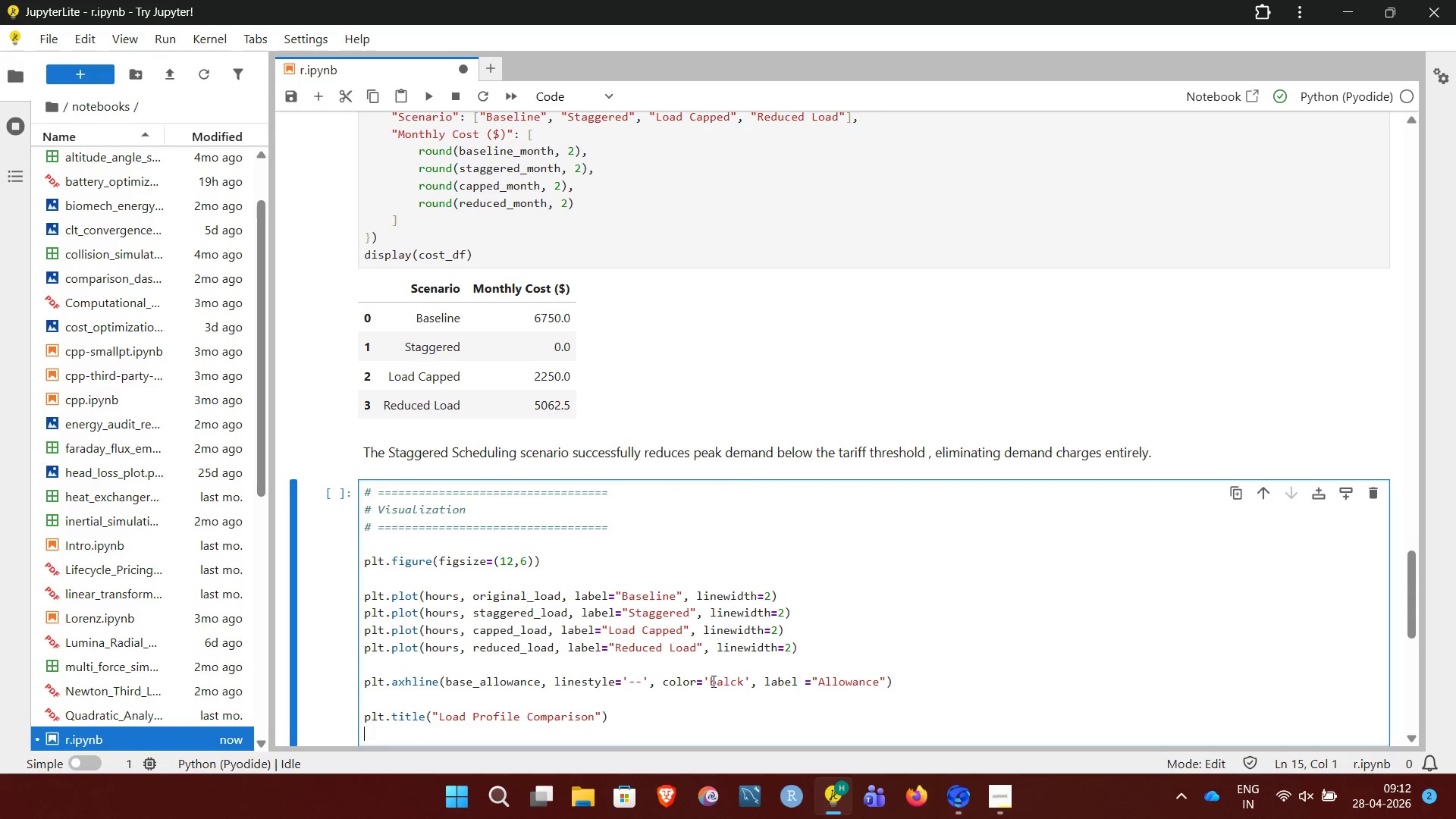 
type(plt.xlabel("Time (hours)"))
 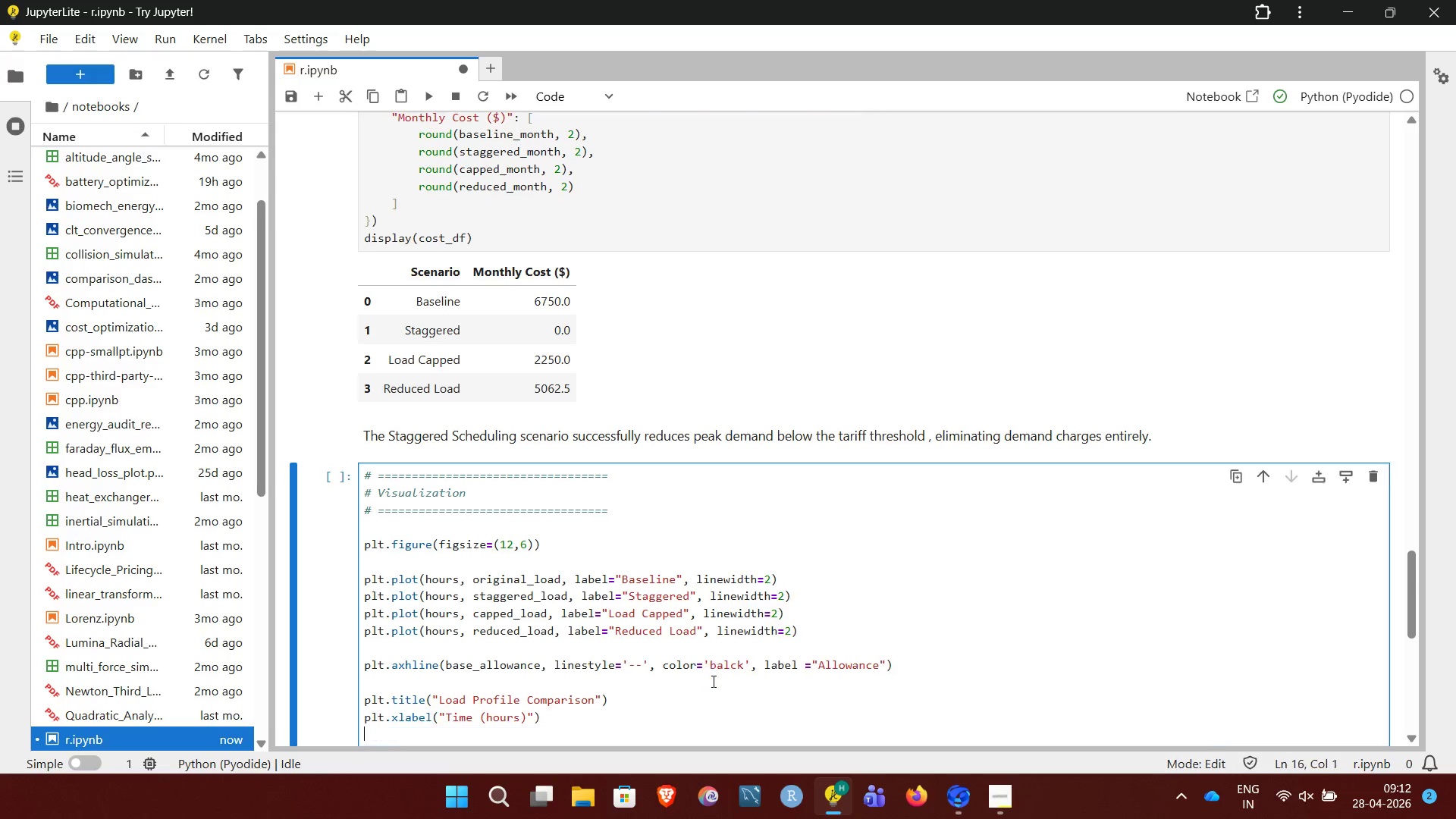 
 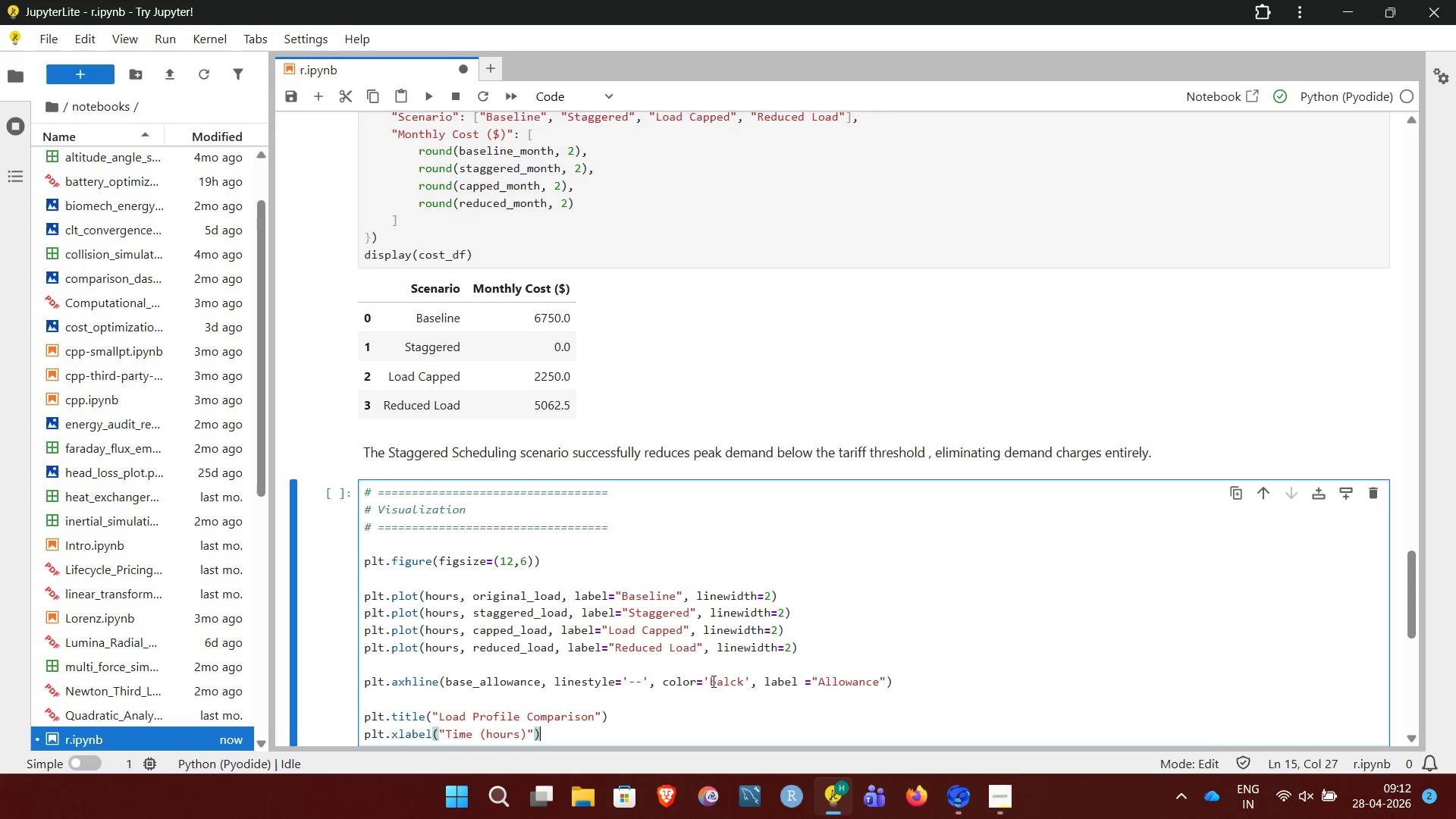 
key(Enter)
 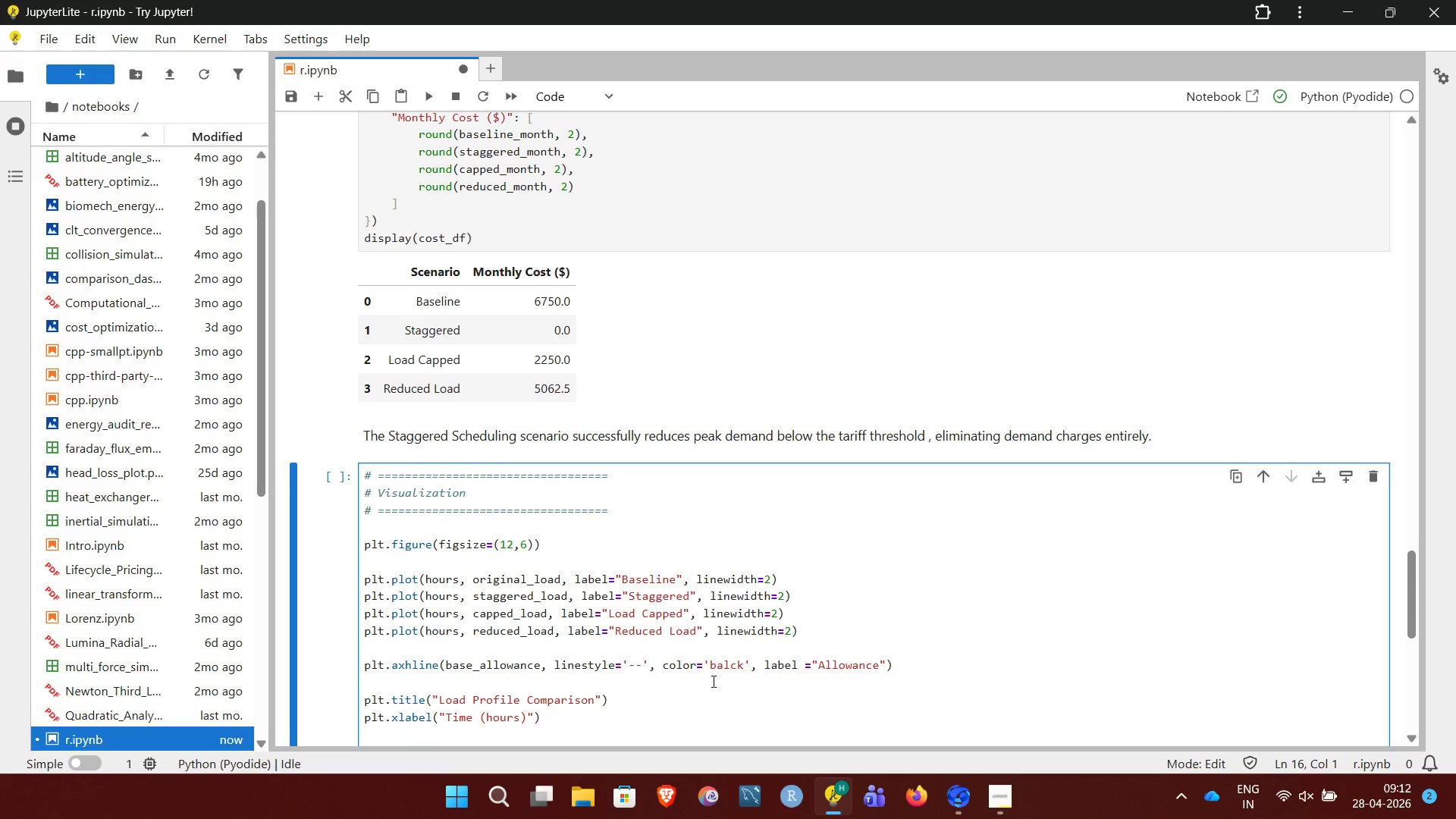 
type(plt.ylabel("Power (kw)
key(Backspace)
key(Backspace)
type(KW)"))
 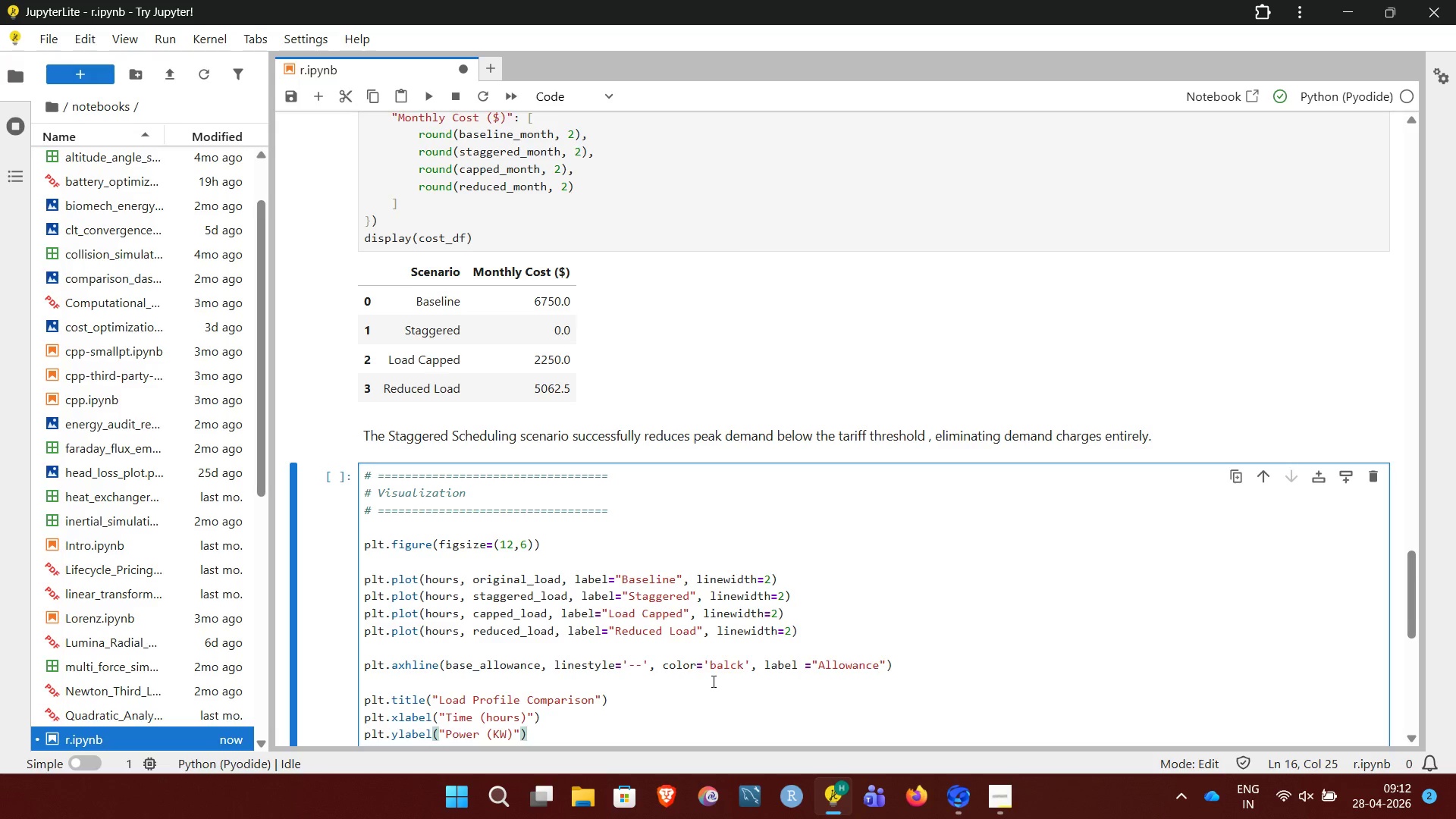 
key(Enter)
 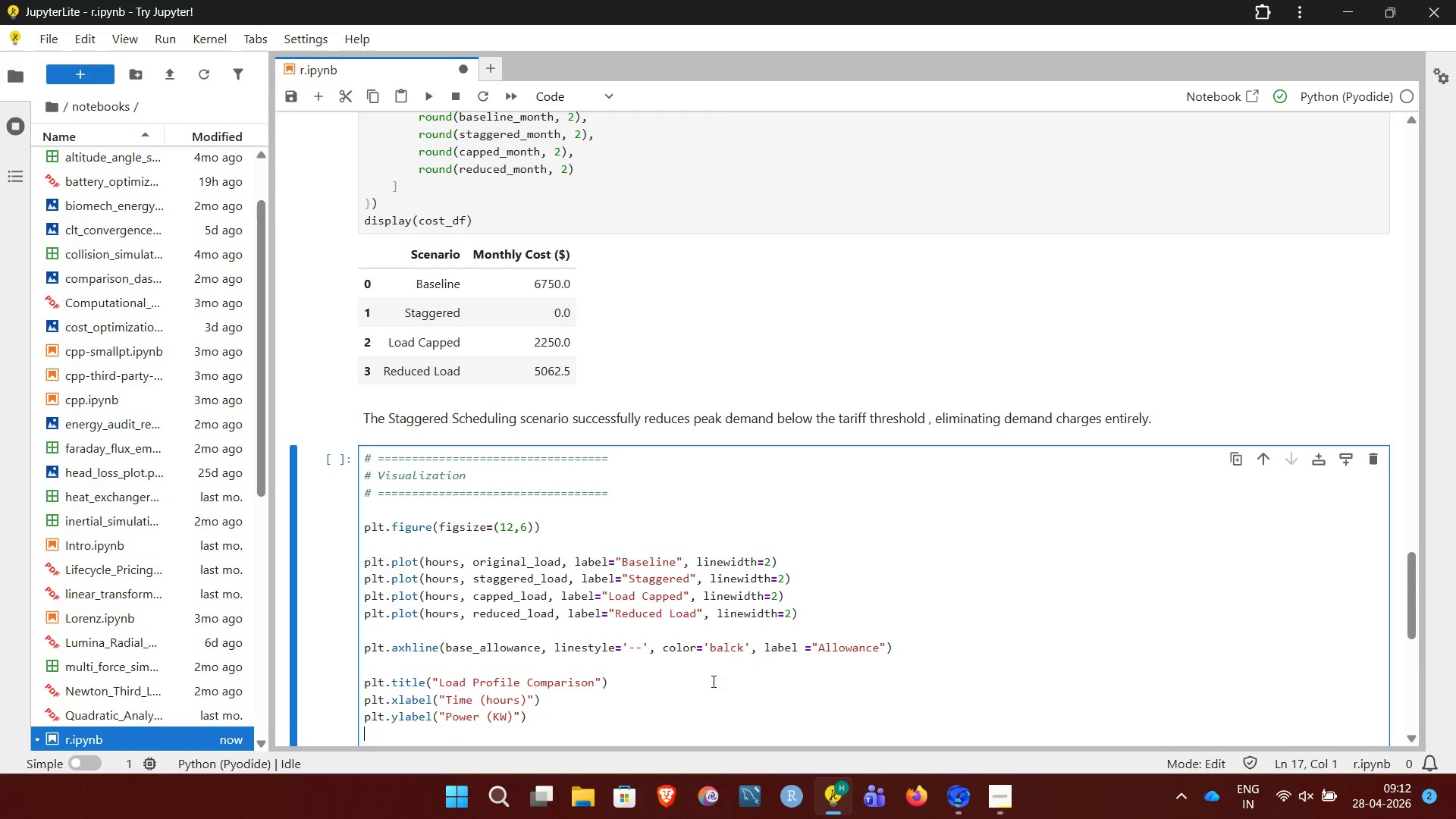 
type(plt.legend())
 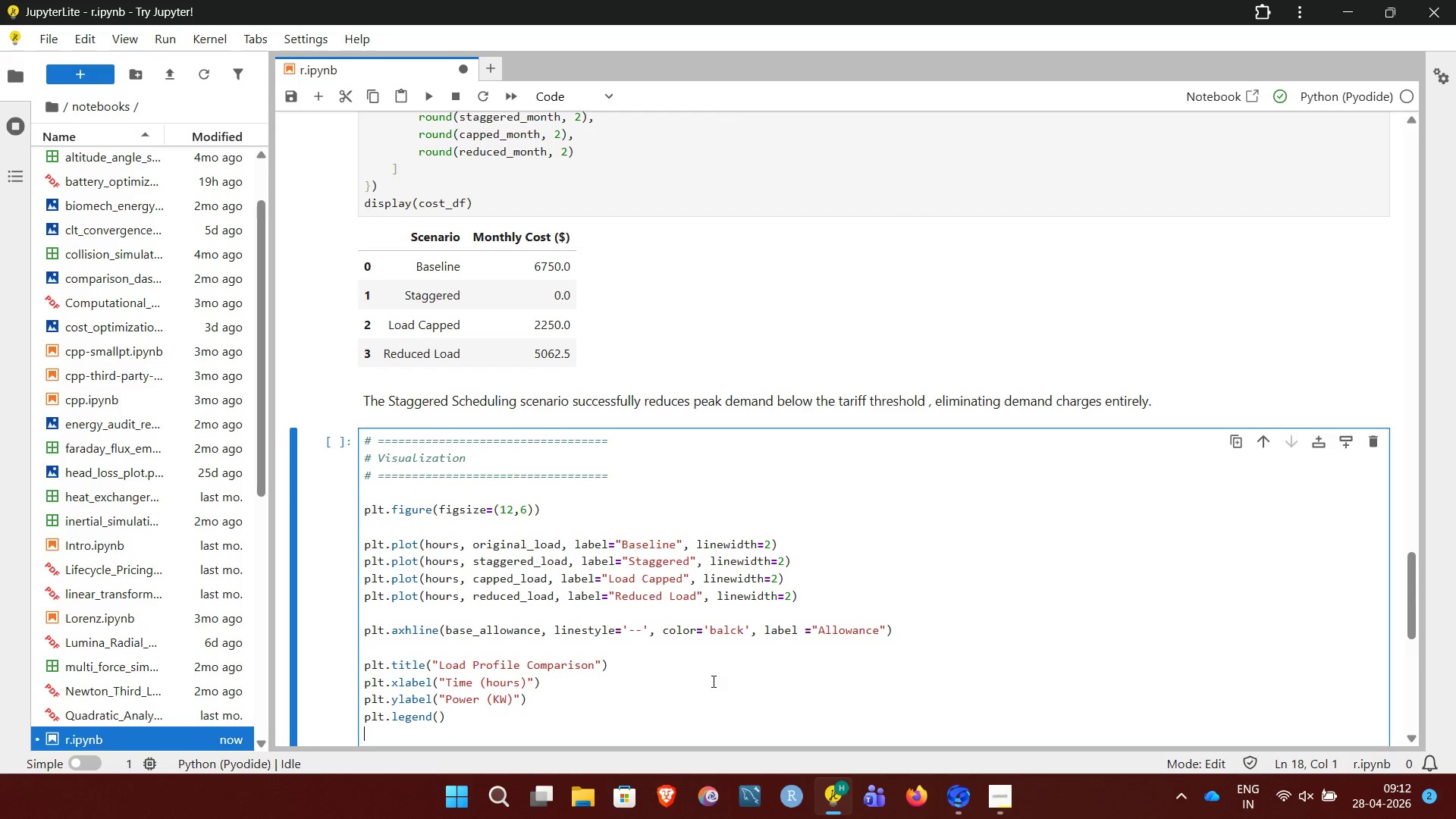 
 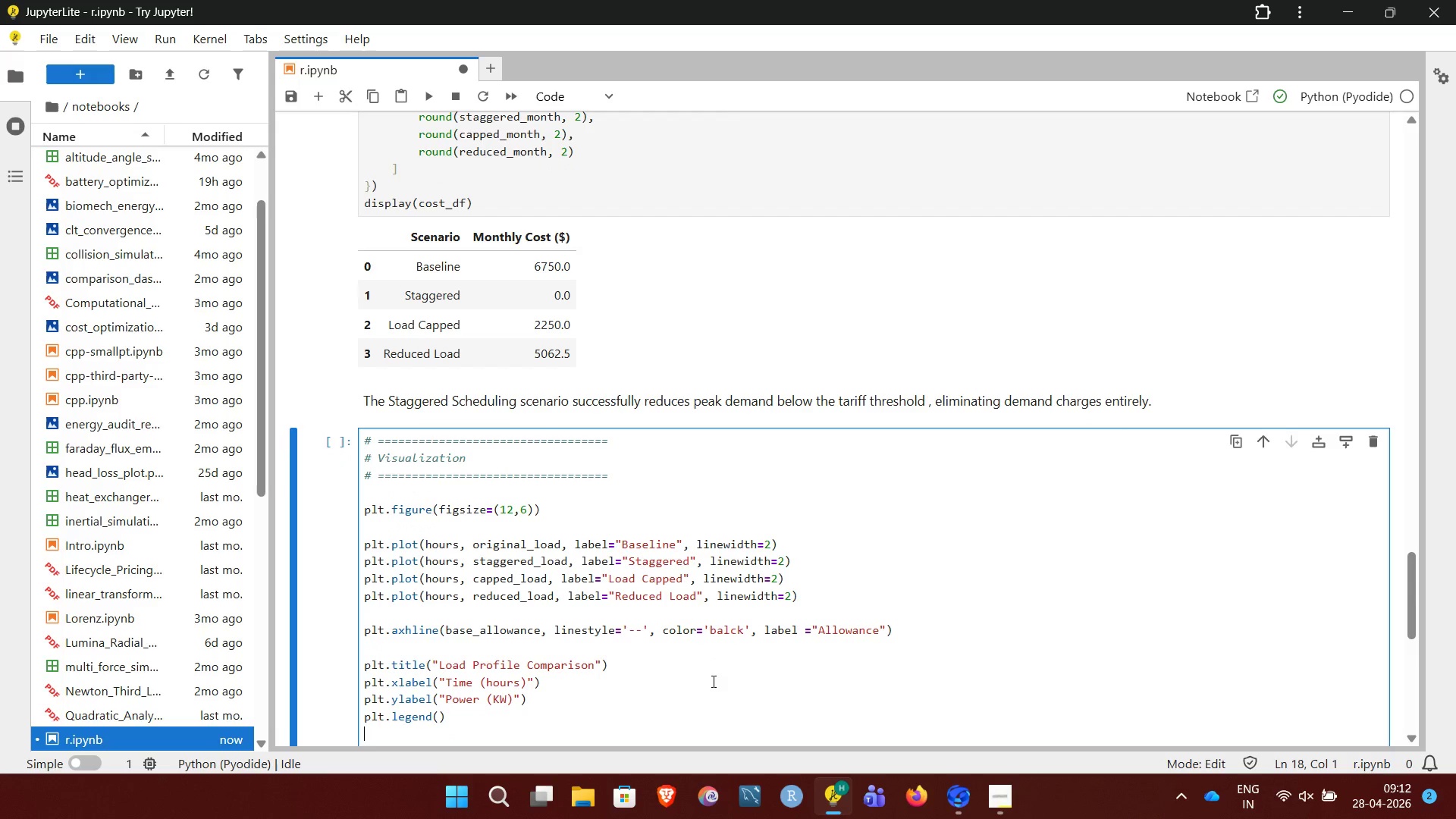 
key(Enter)
 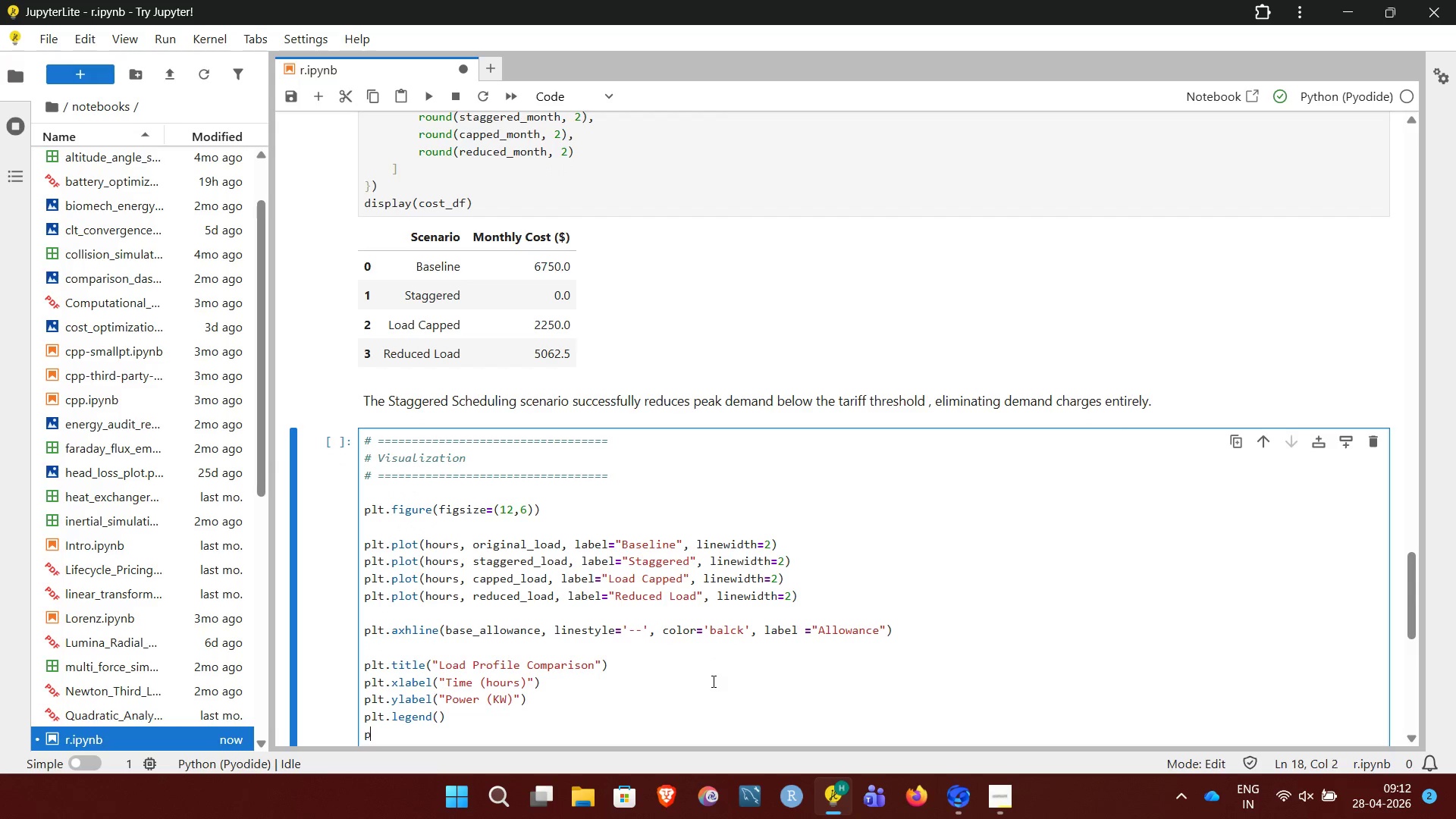 
type(plt.grid(alpha=0.3))
 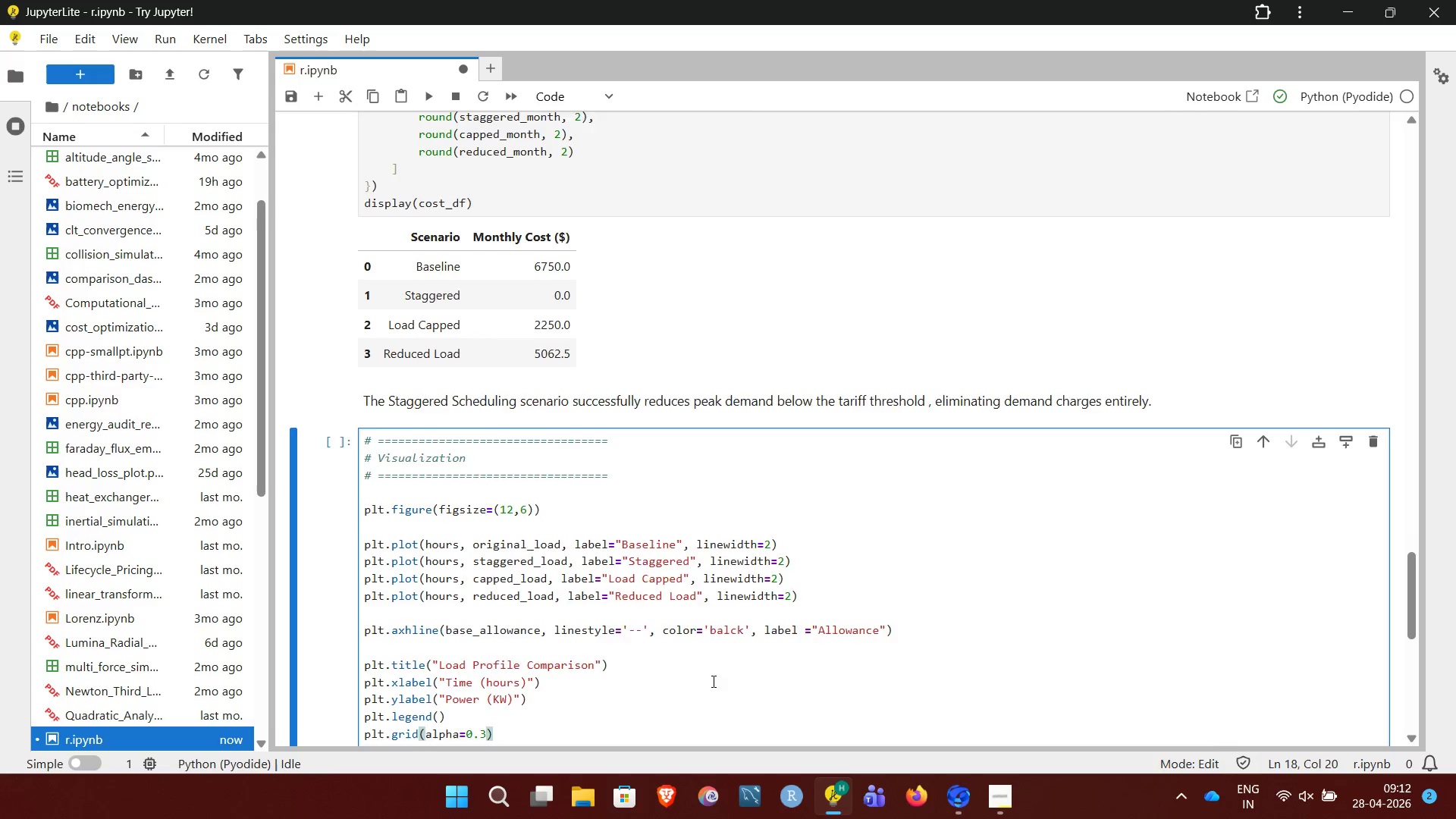 
key(Enter)
 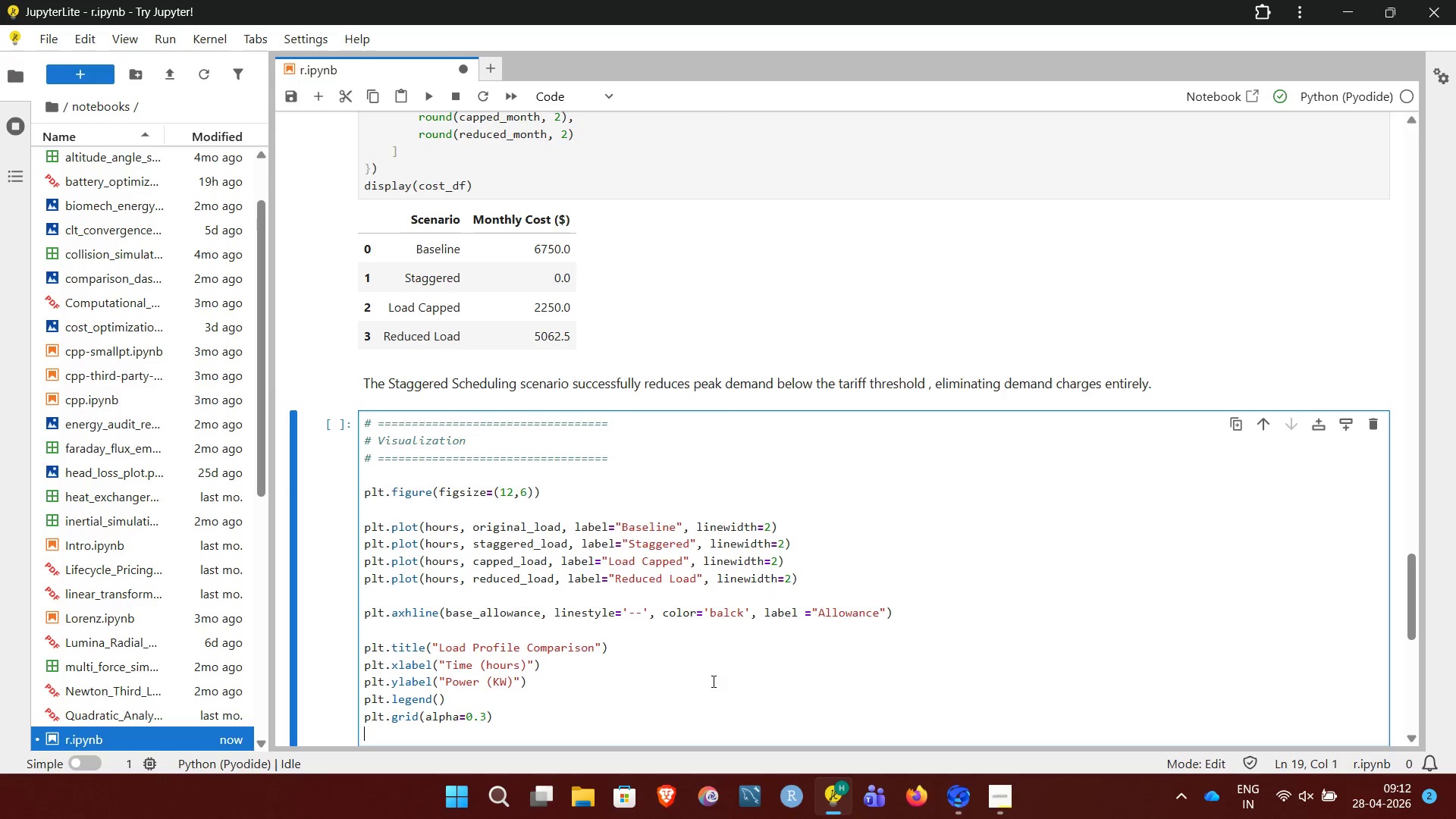 
key(Enter)
 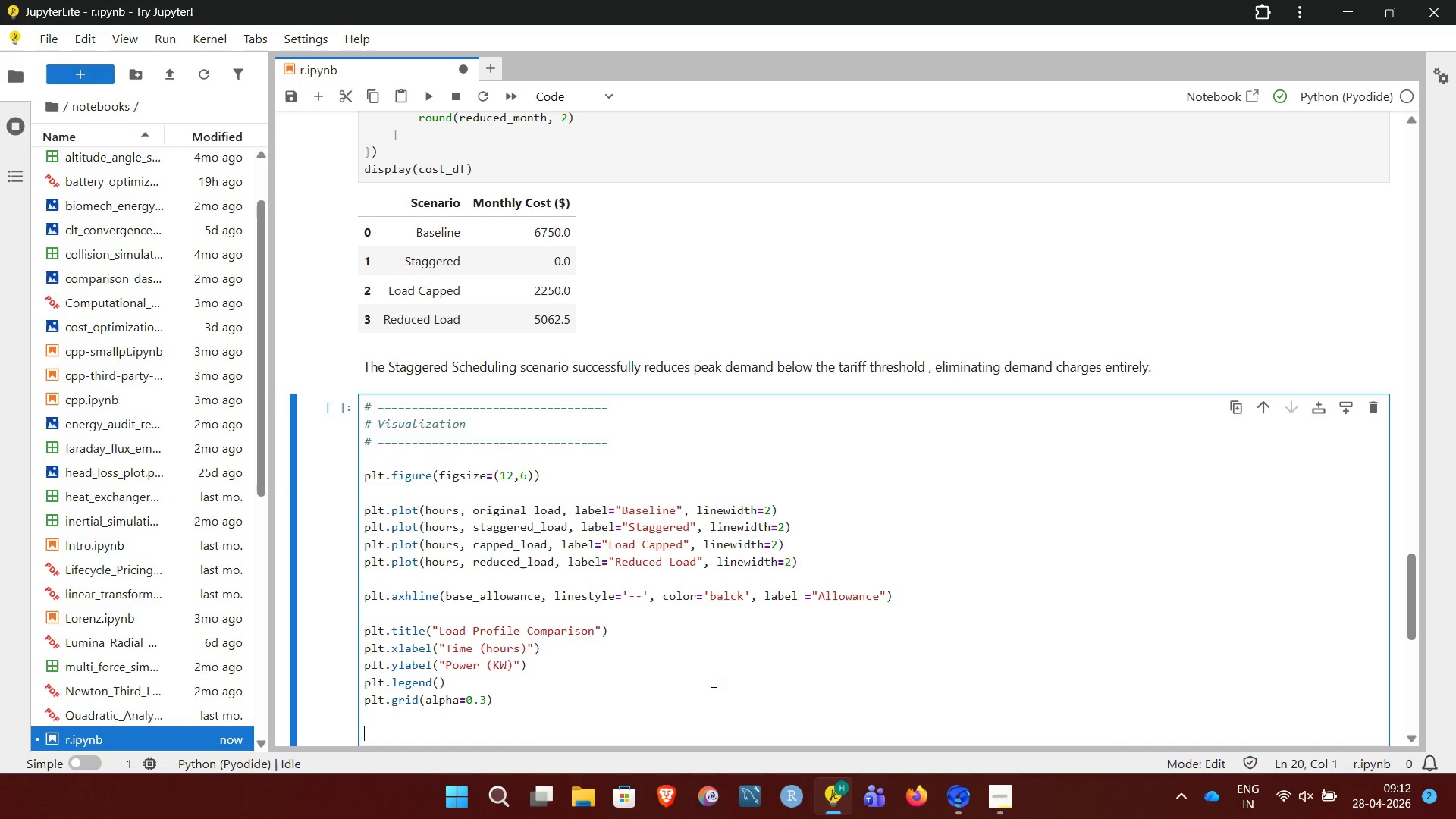 
type(plt.tight_layout())
 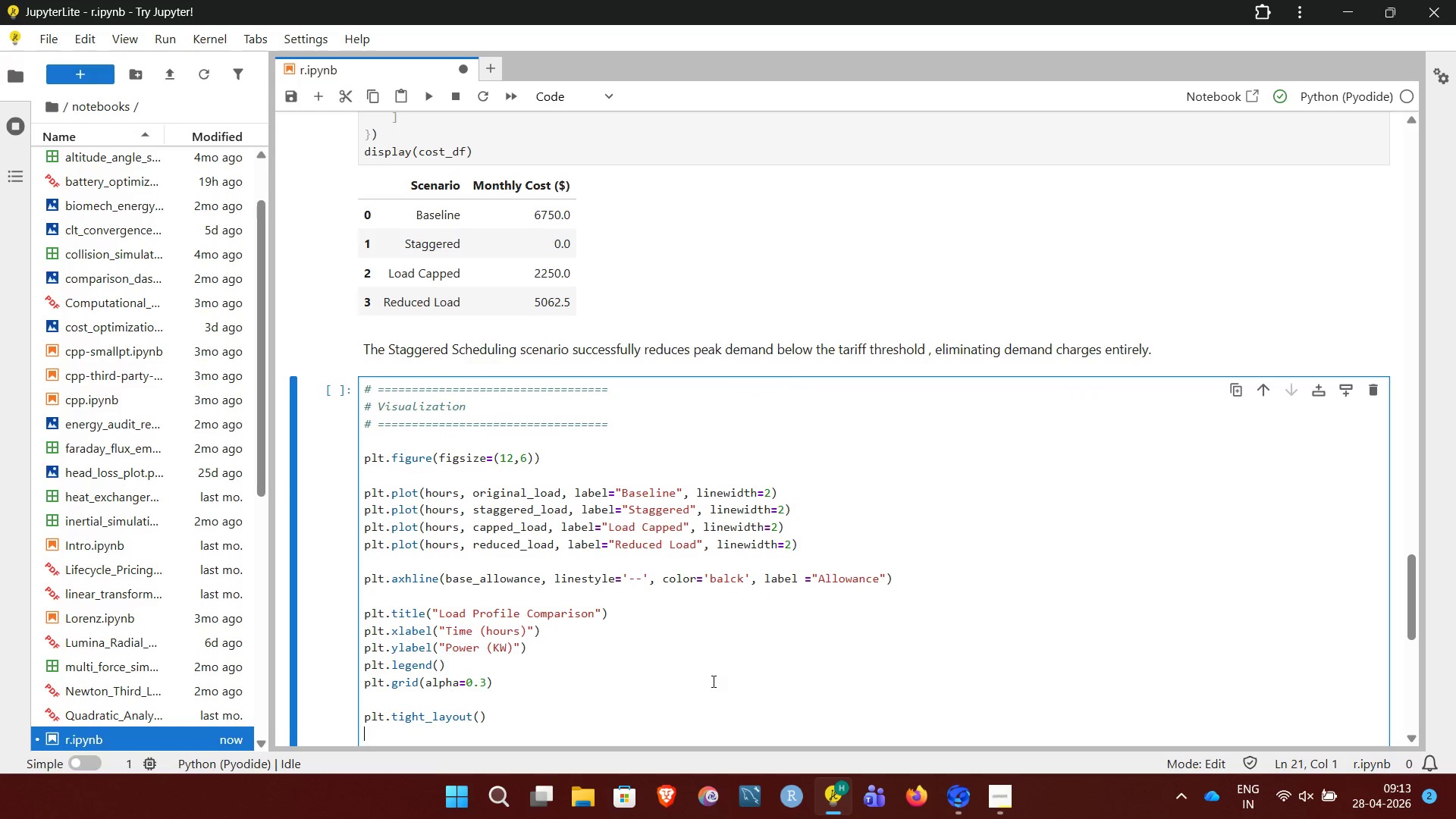 
 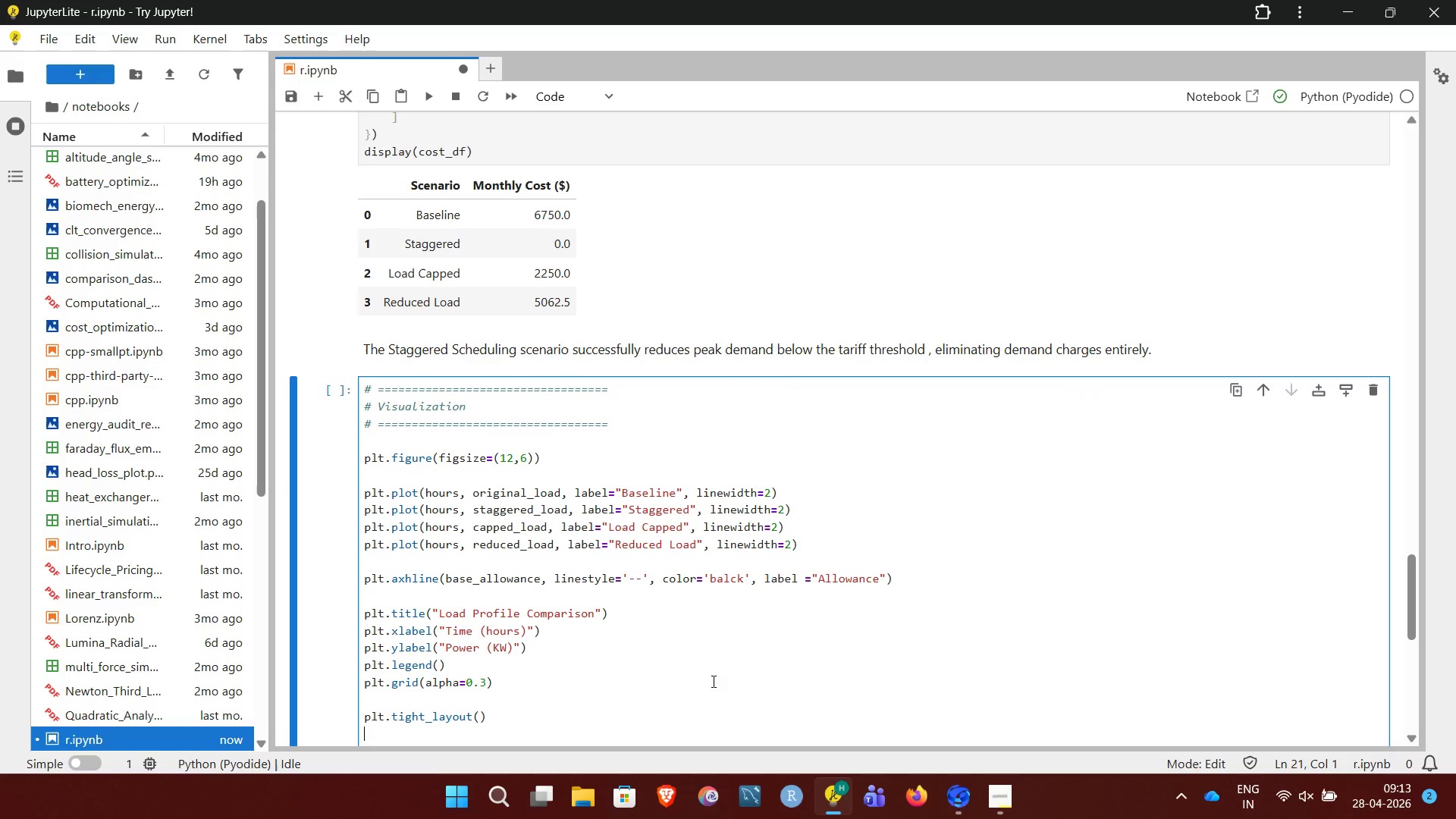 
key(Enter)
 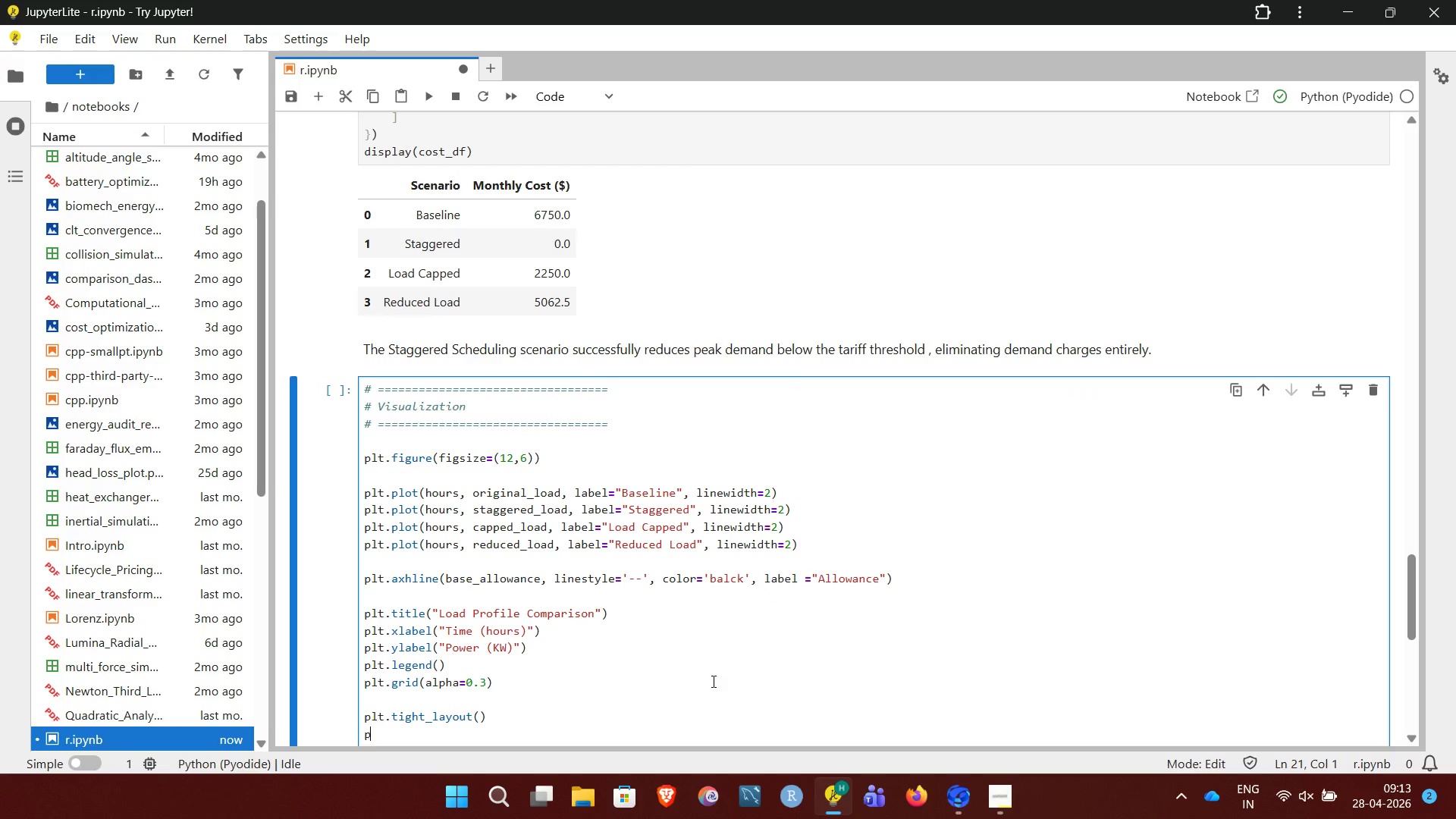 
type(plt.show())
 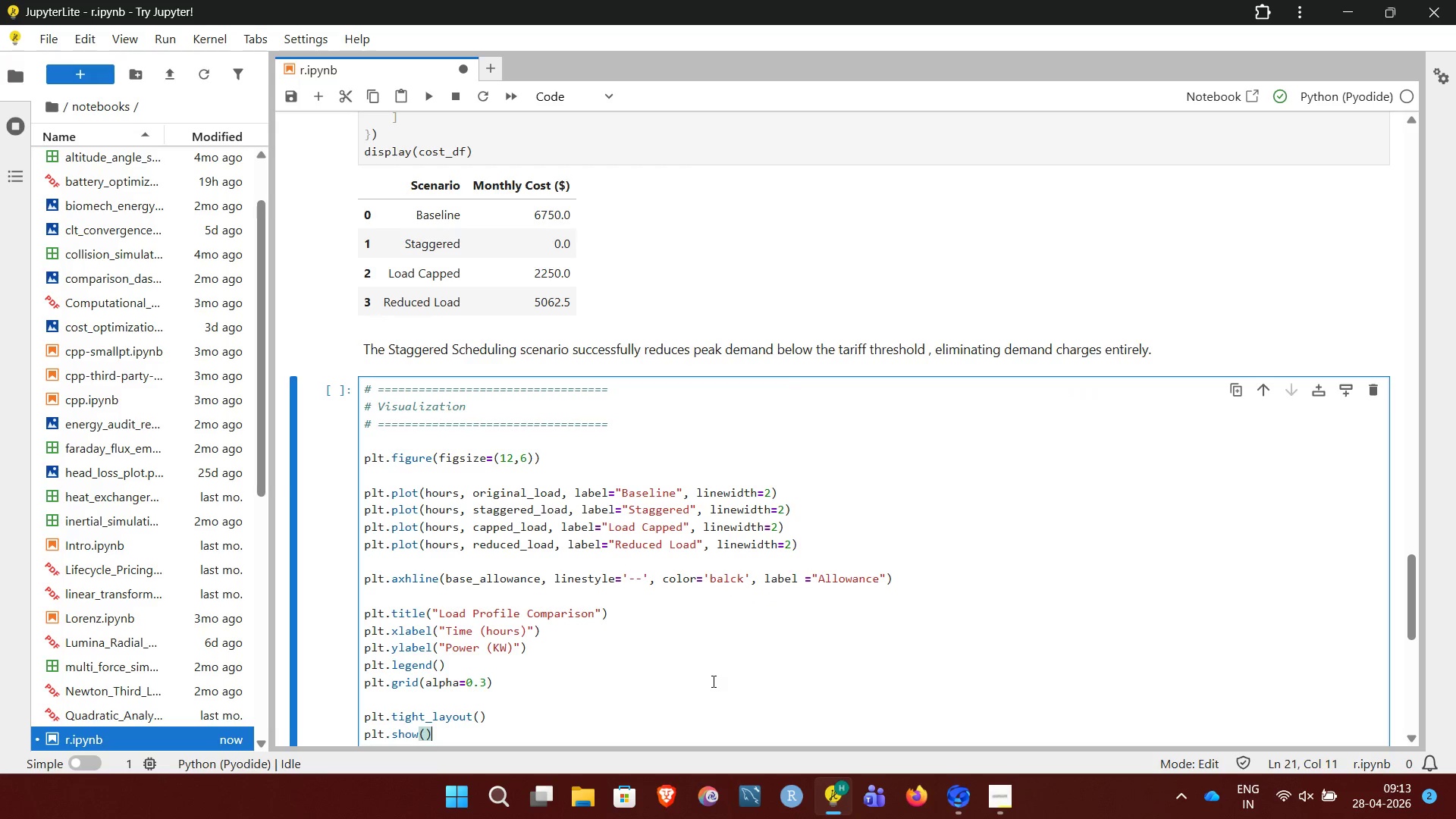 
key(Shift+Enter)
 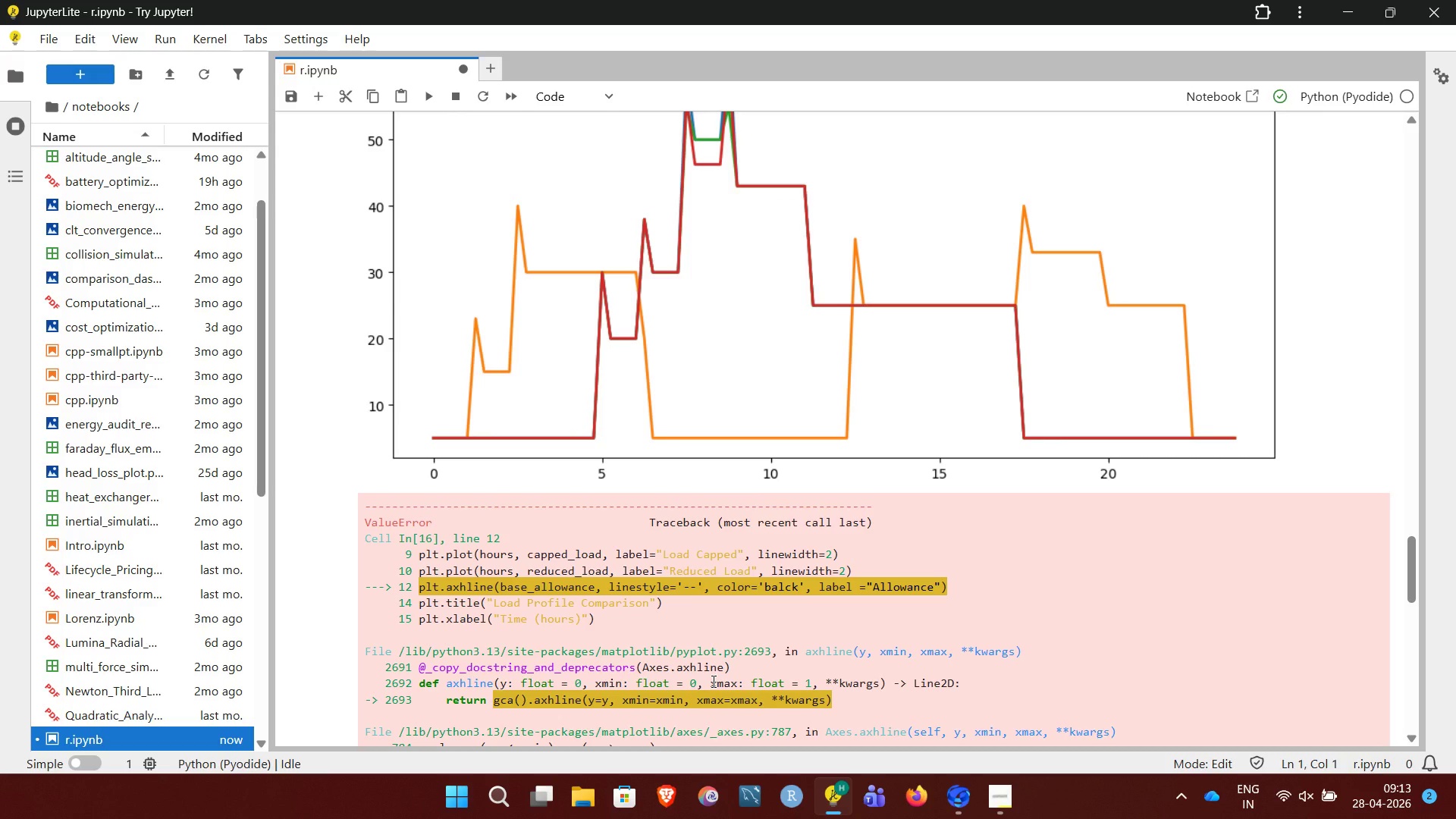 
wait(9.95)
 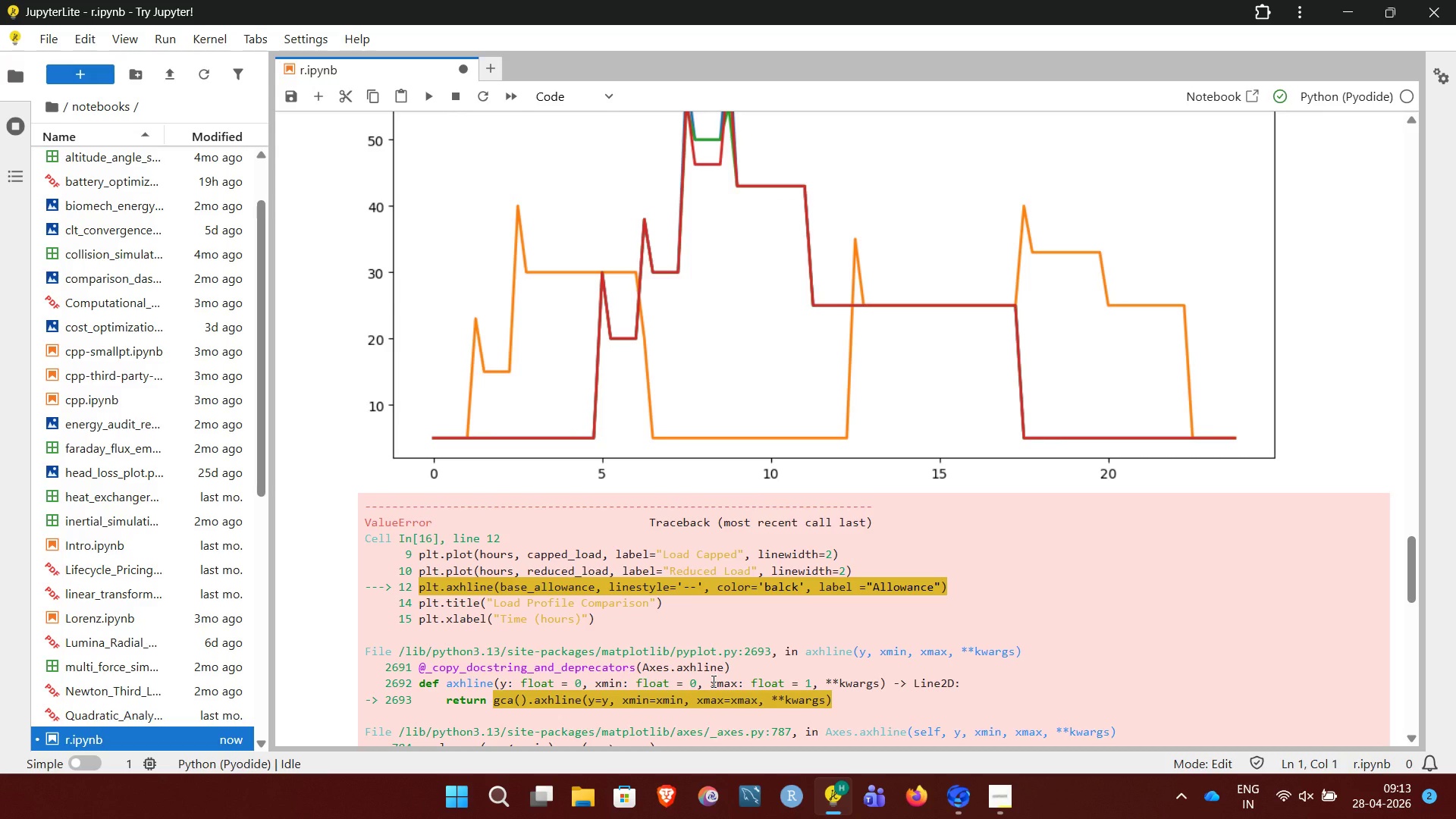 
left_click_drag(start_coordinate=[532, 637], to_coordinate=[685, 630])
 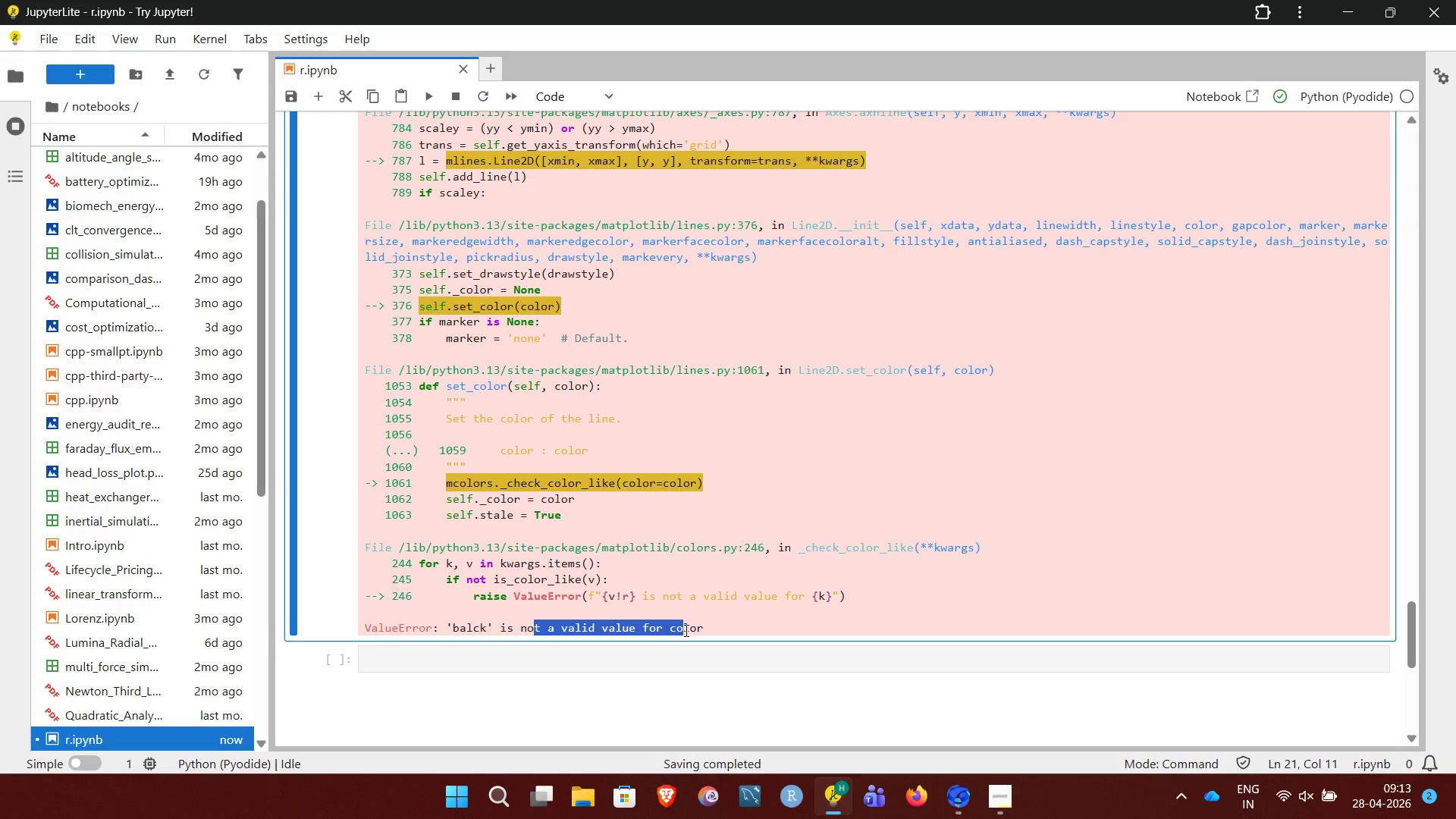 
left_click([685, 630])
 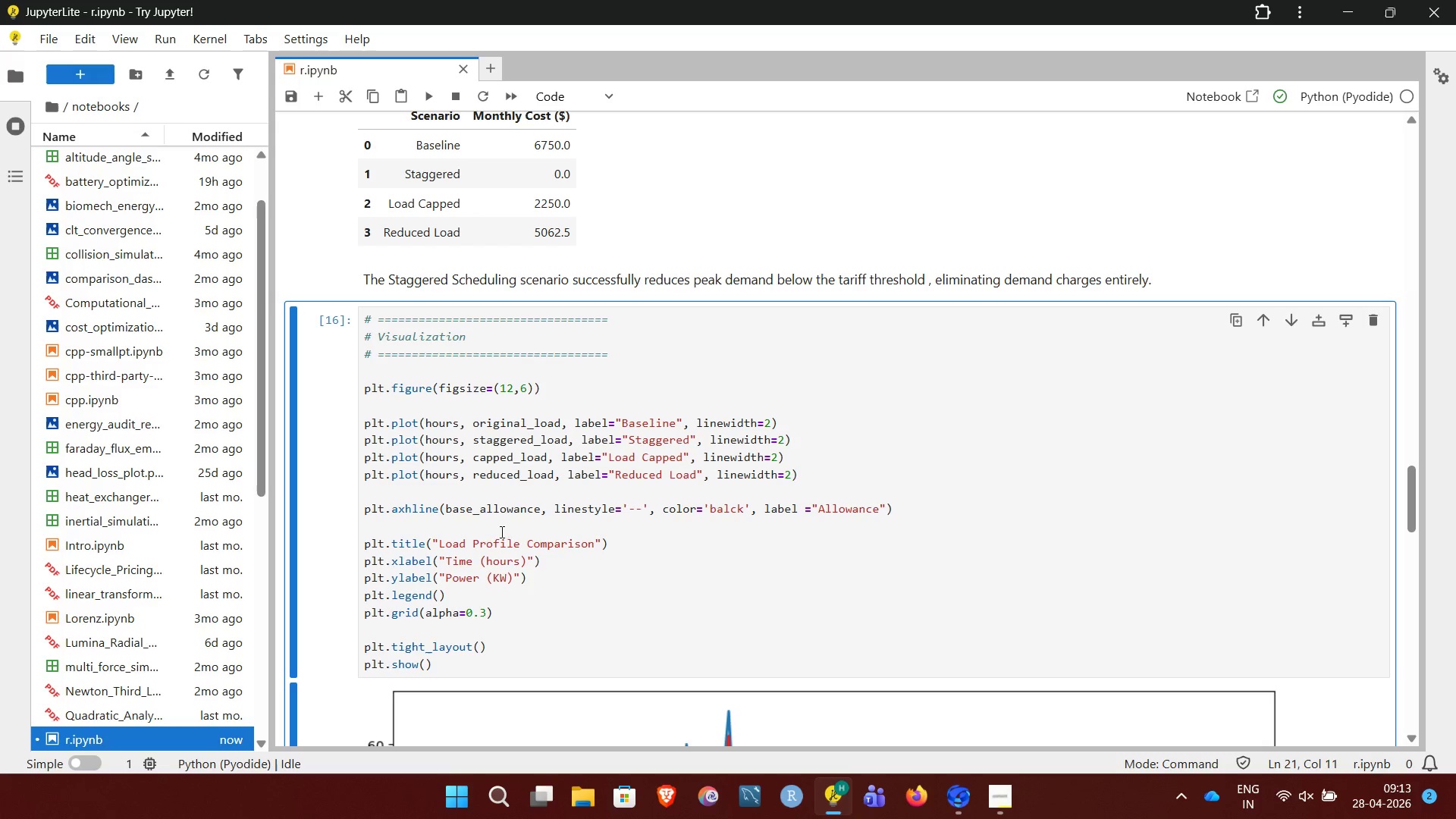 
wait(5.36)
 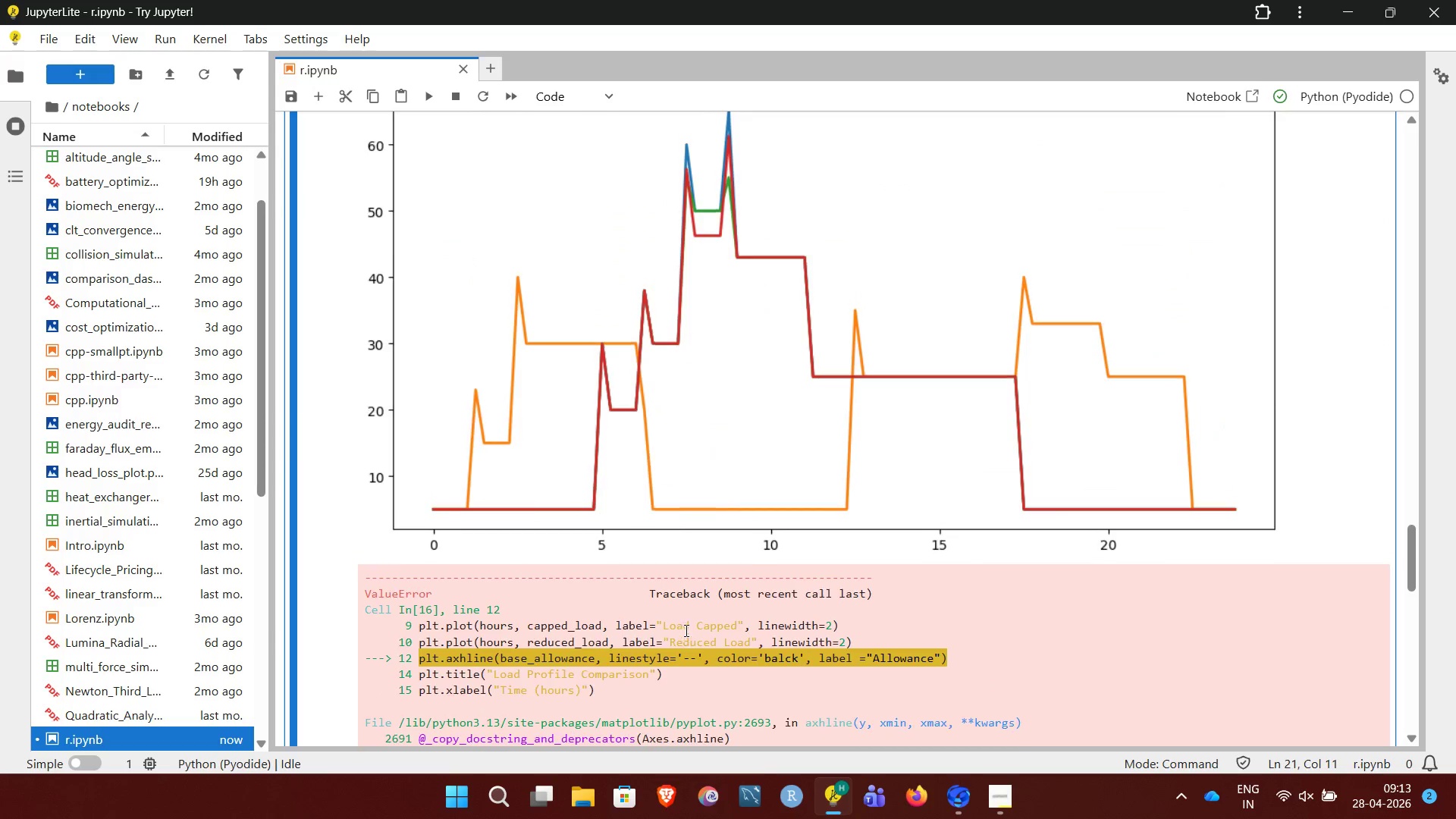 
left_click([730, 513])
 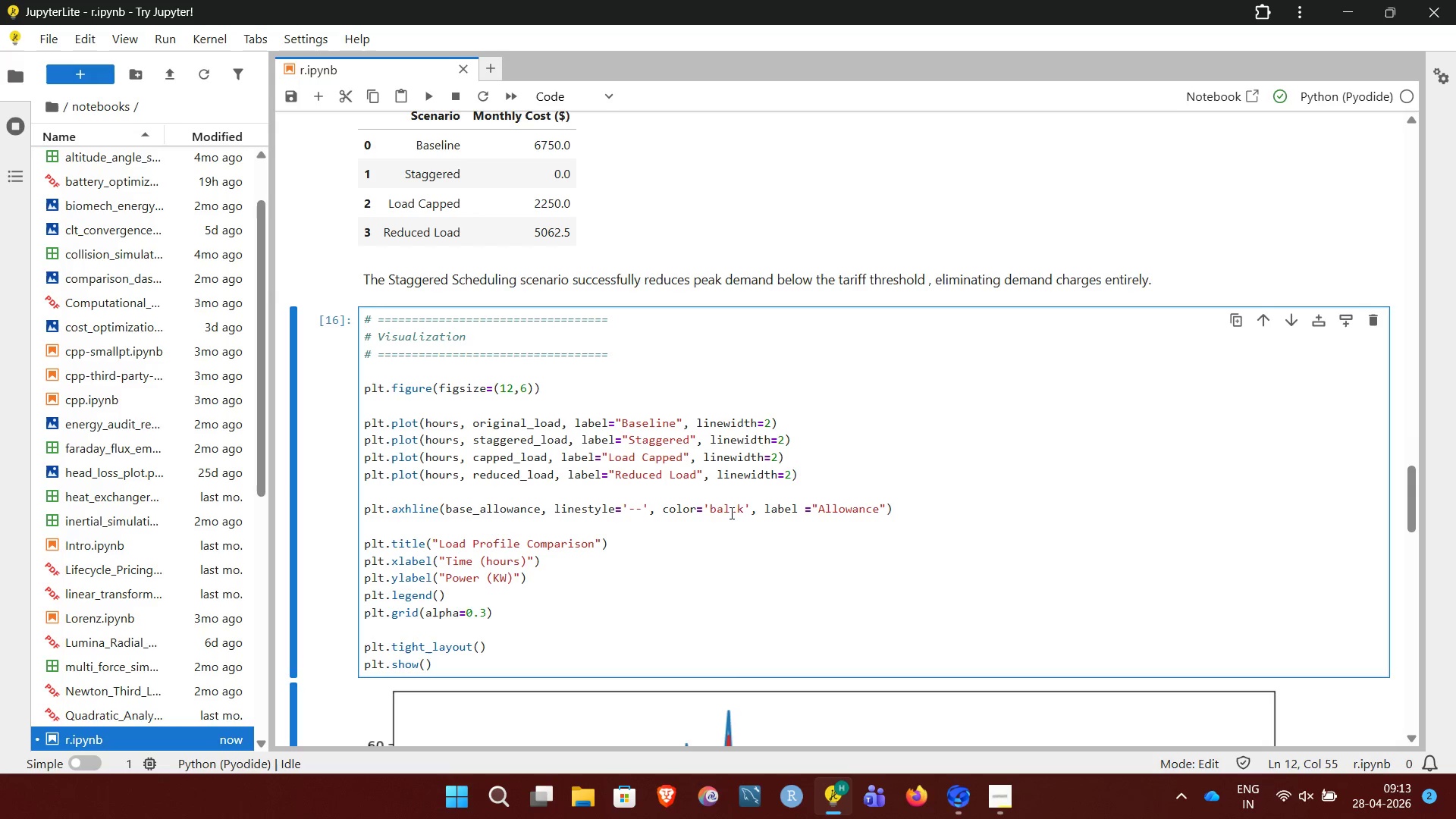 
key(Backspace)
key(Backspace)
type(lac)
 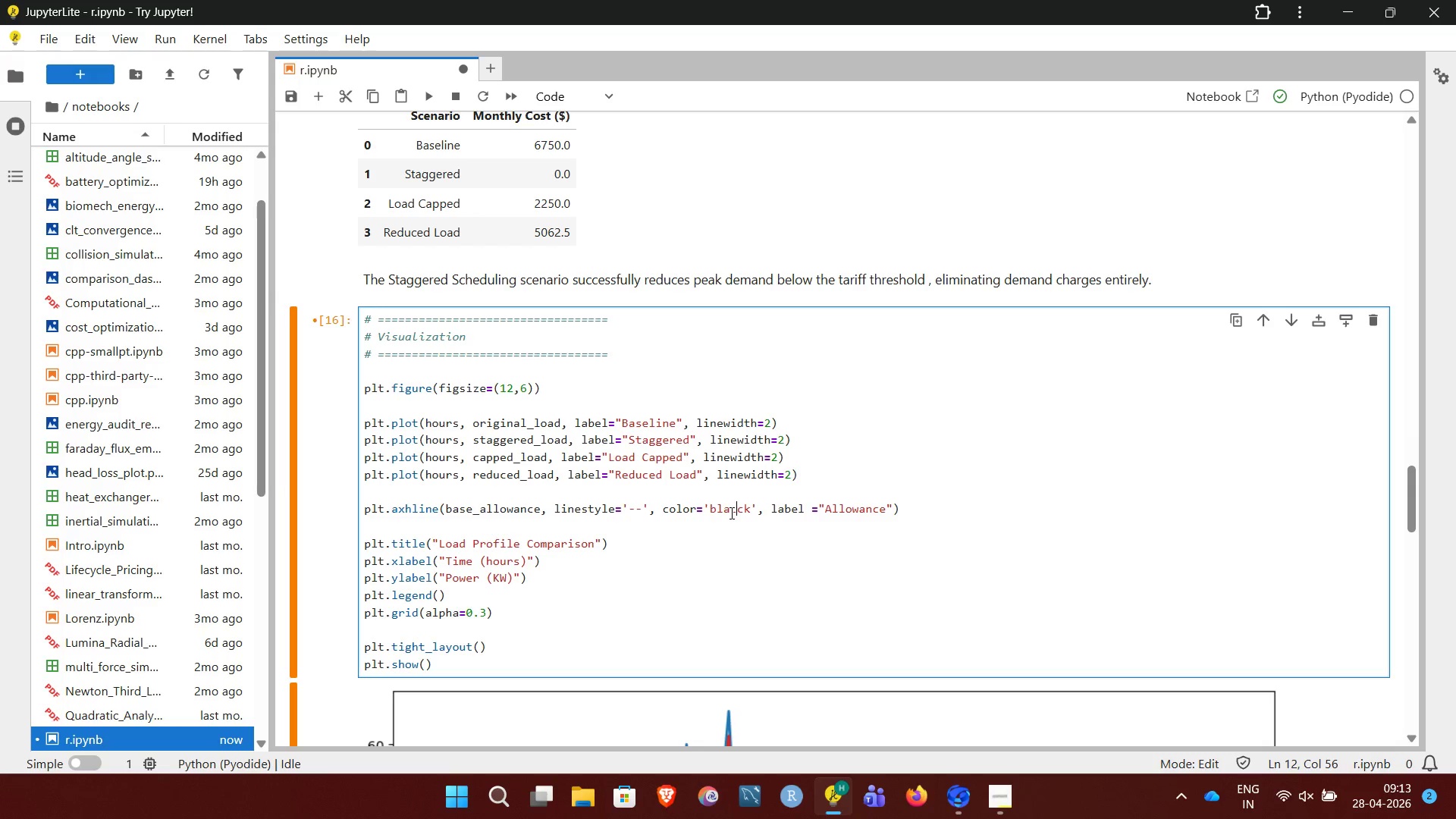 
key(Shift+Enter)
 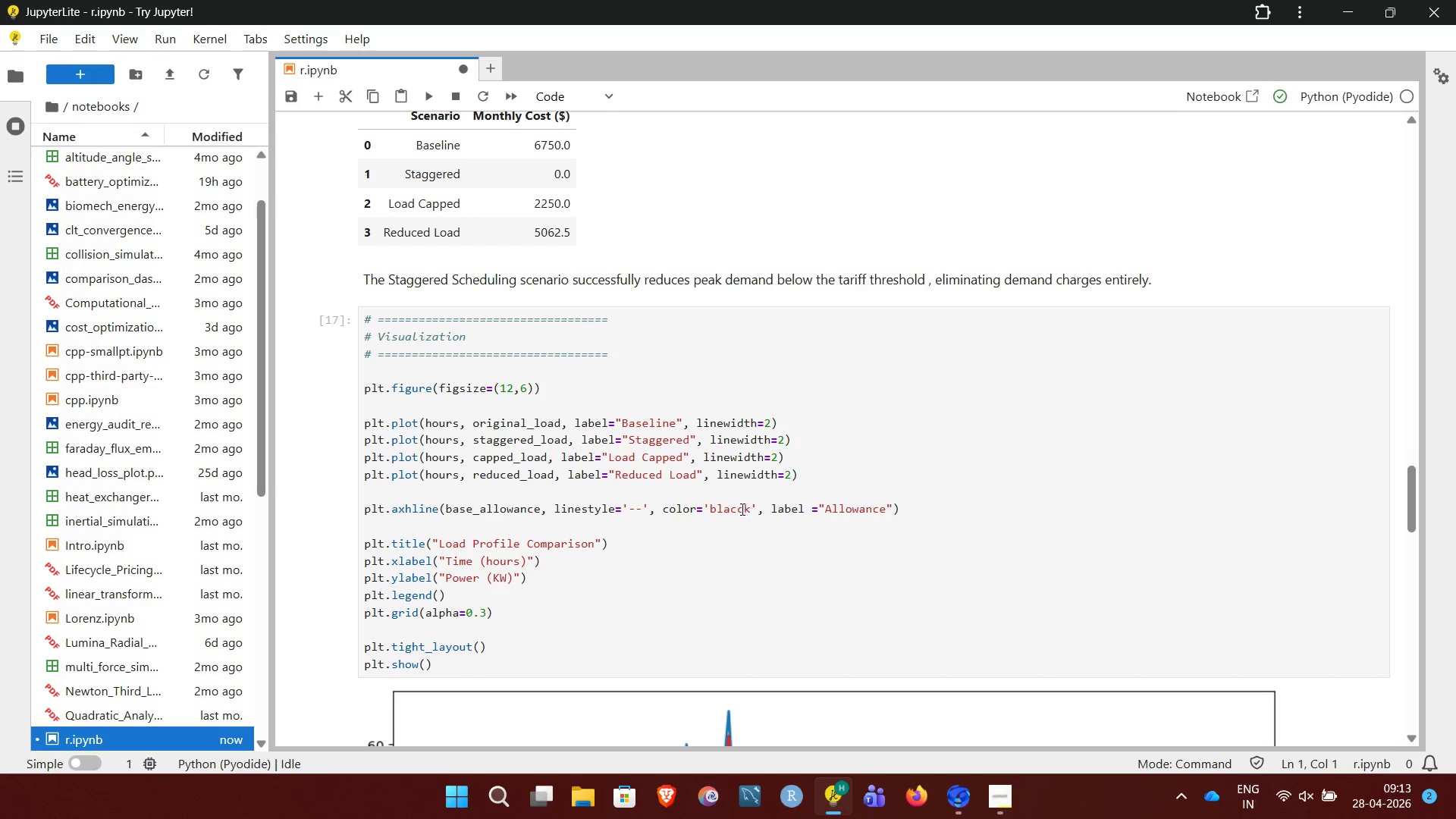 
left_click([737, 509])
 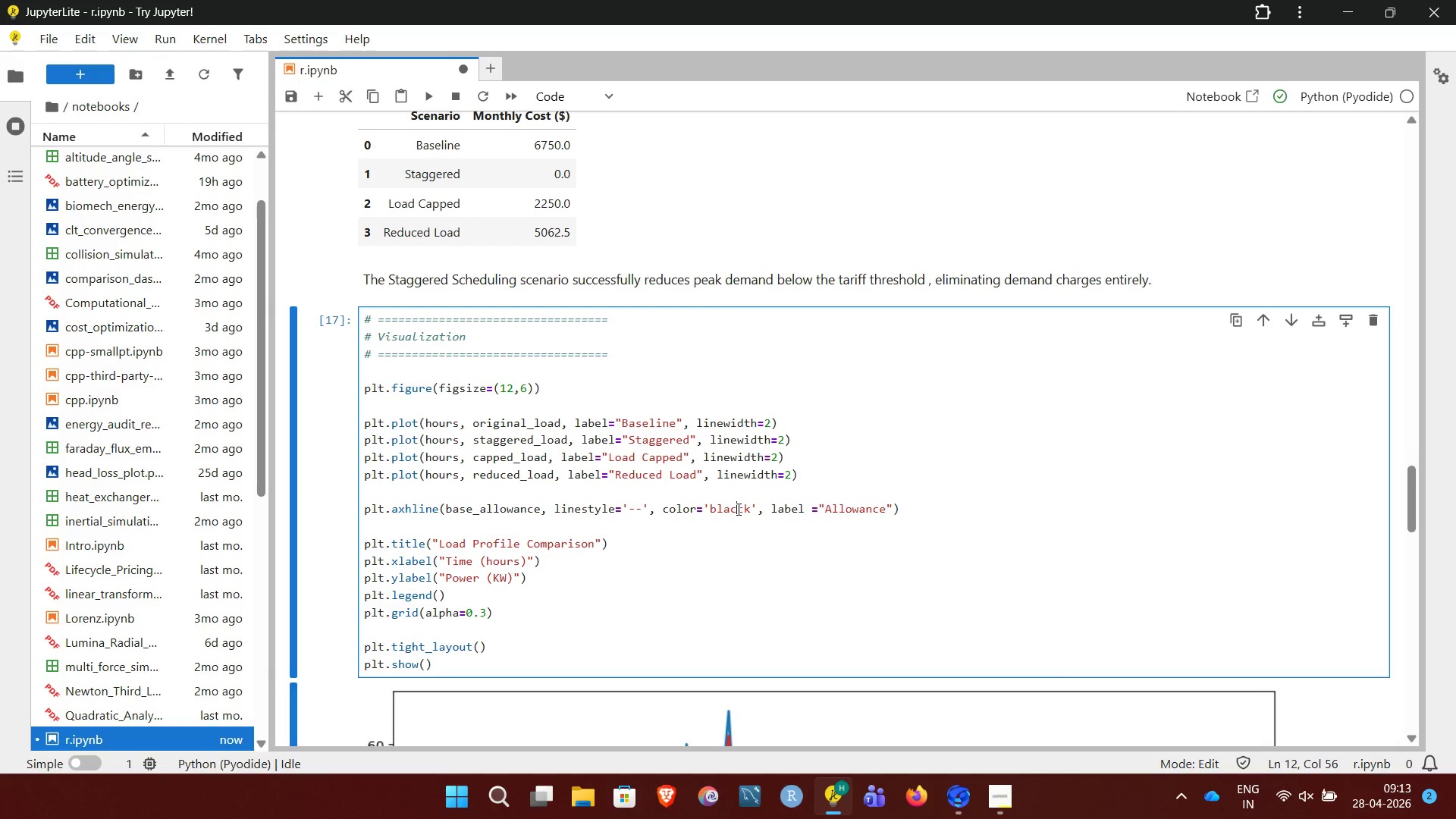 
key(Backspace)
 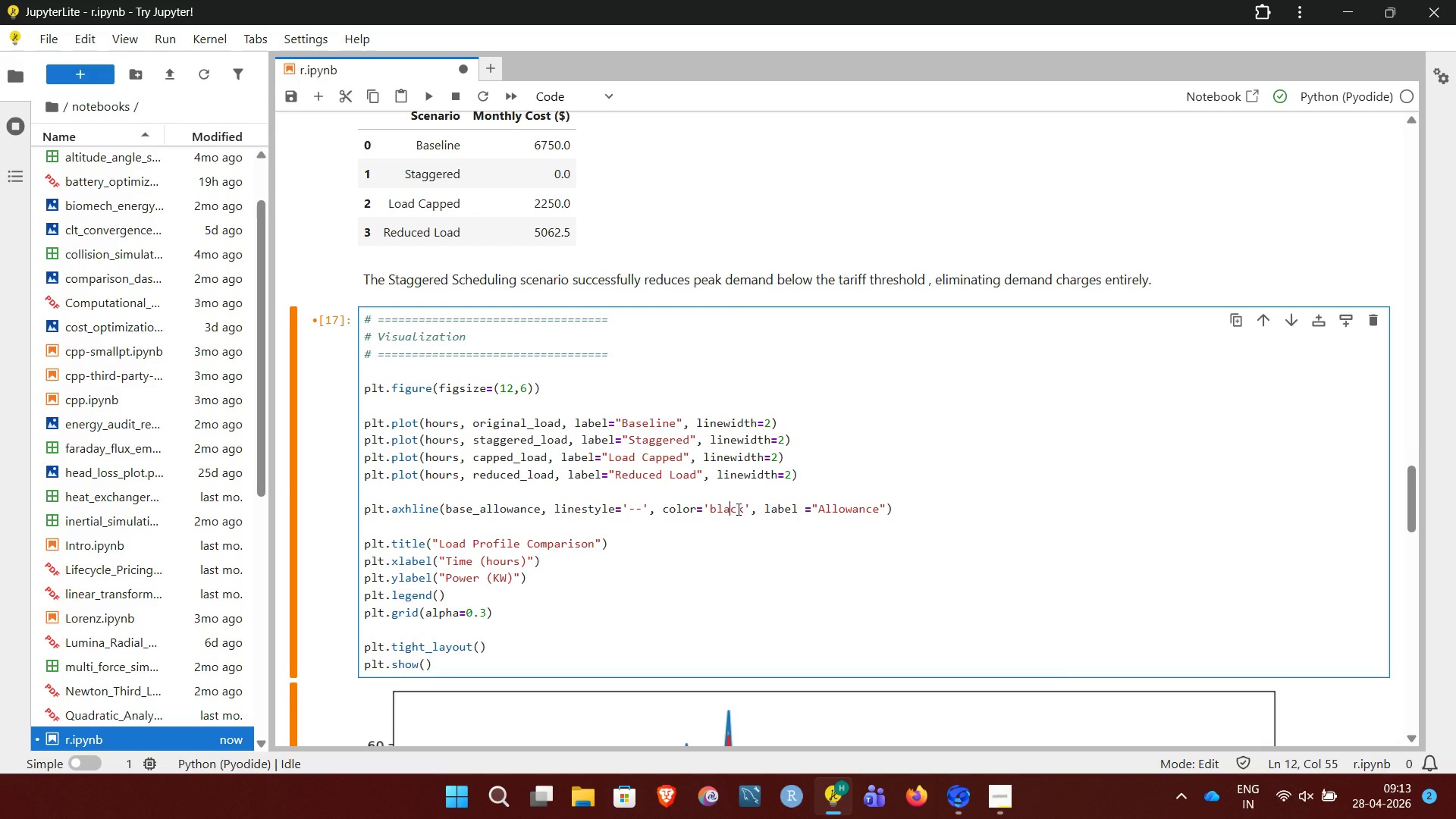 
key(Shift+Enter)
 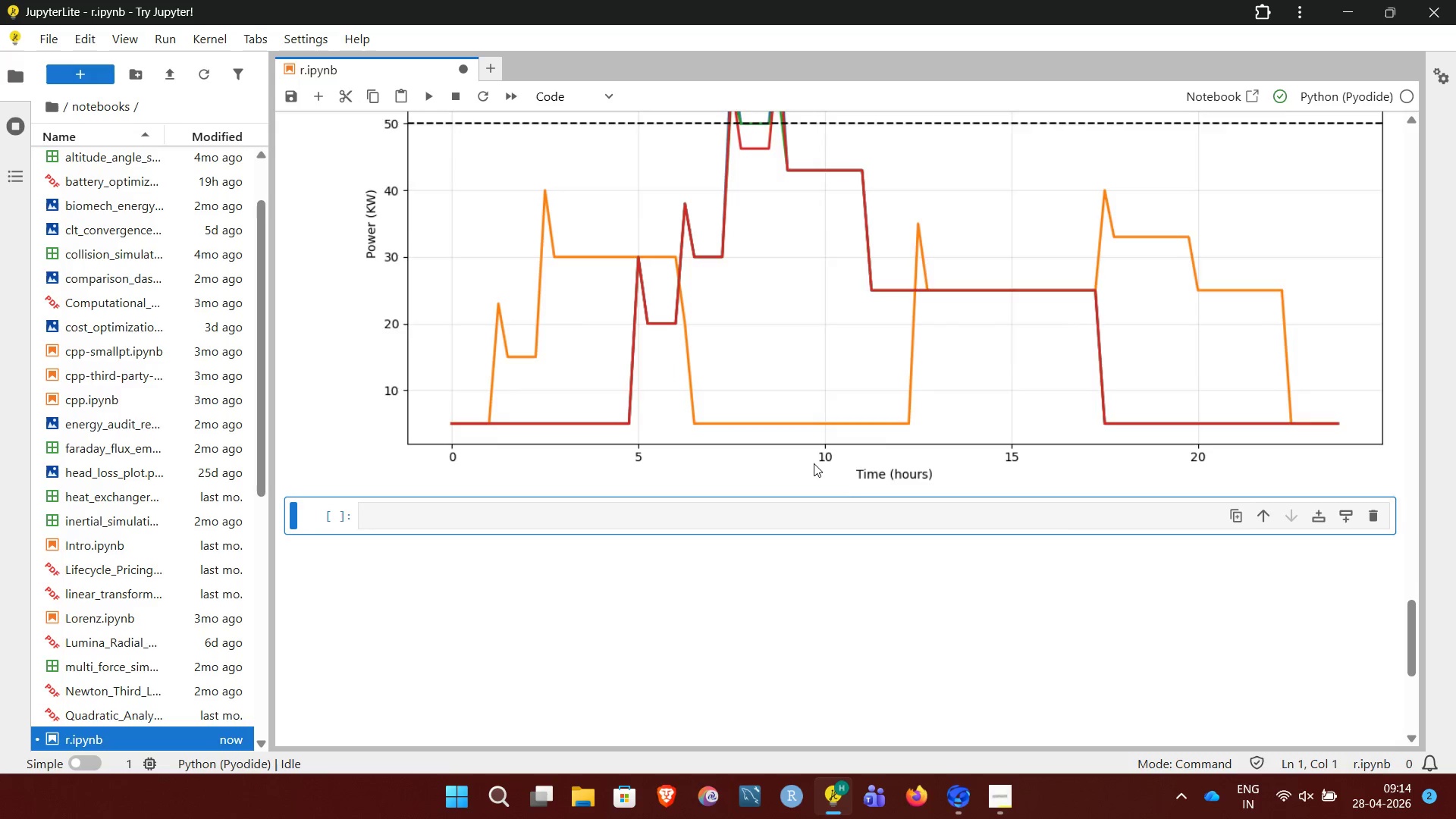 
wait(42.98)
 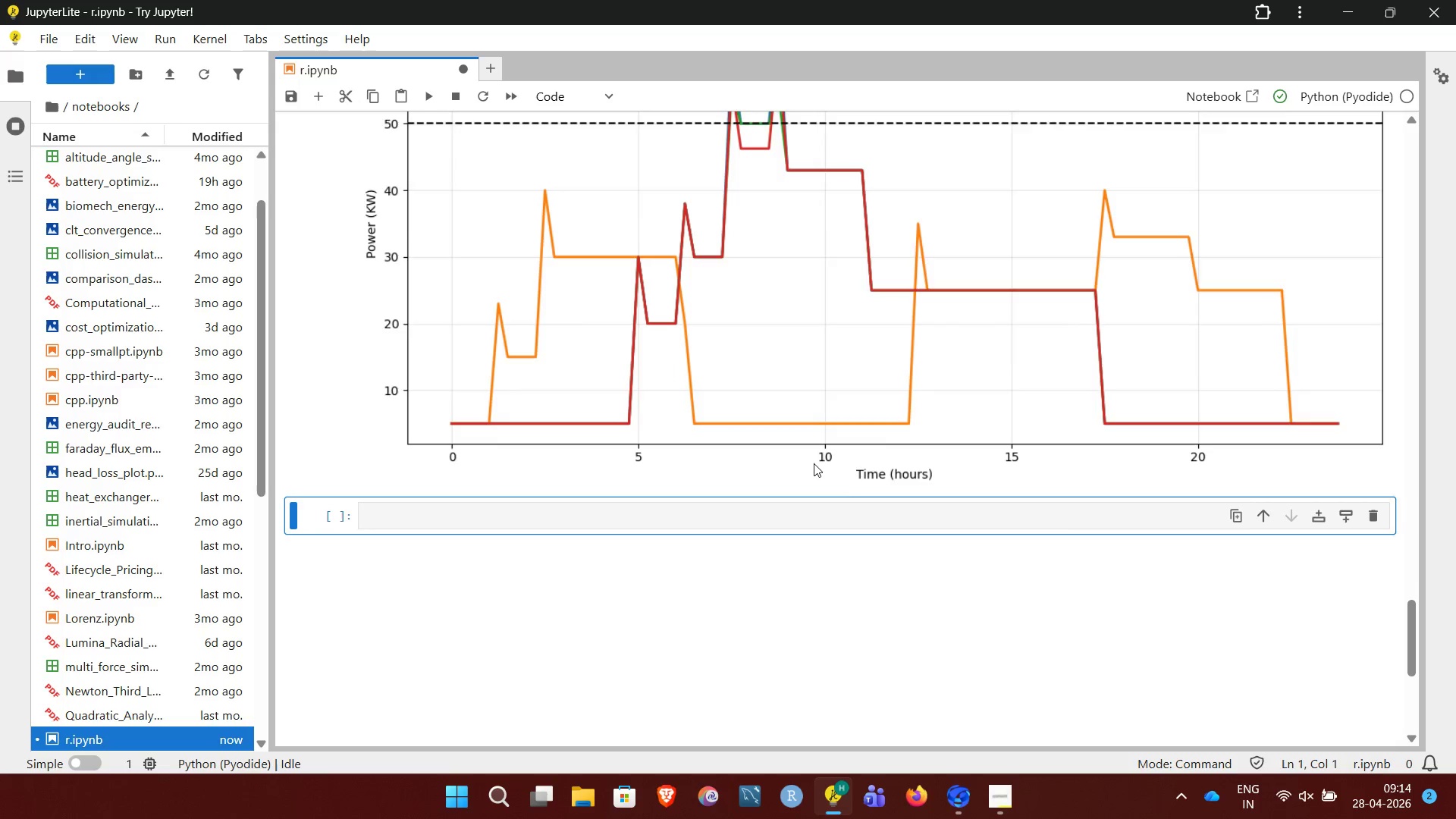 
left_click([995, 790])